 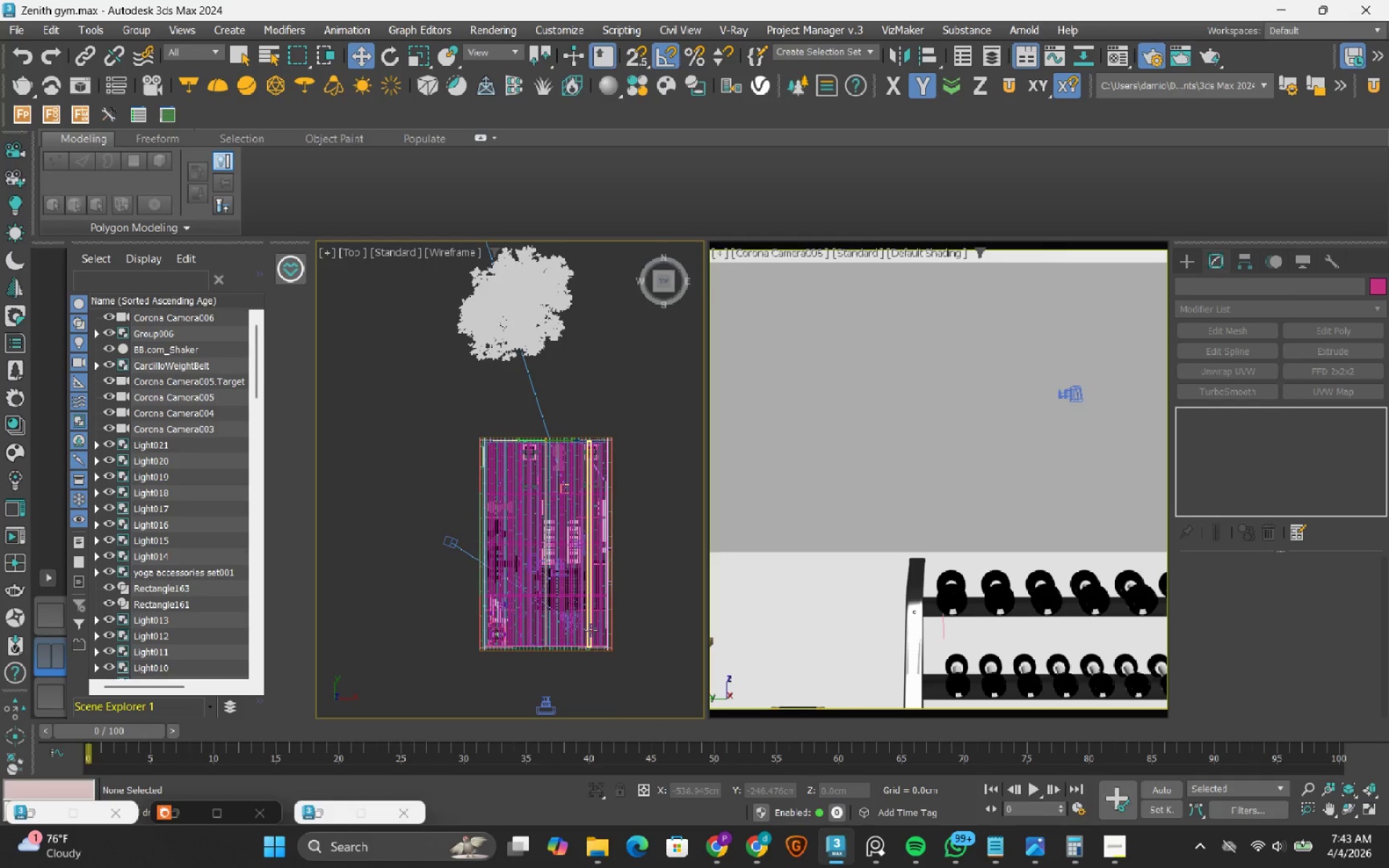 
right_click([450, 412])
 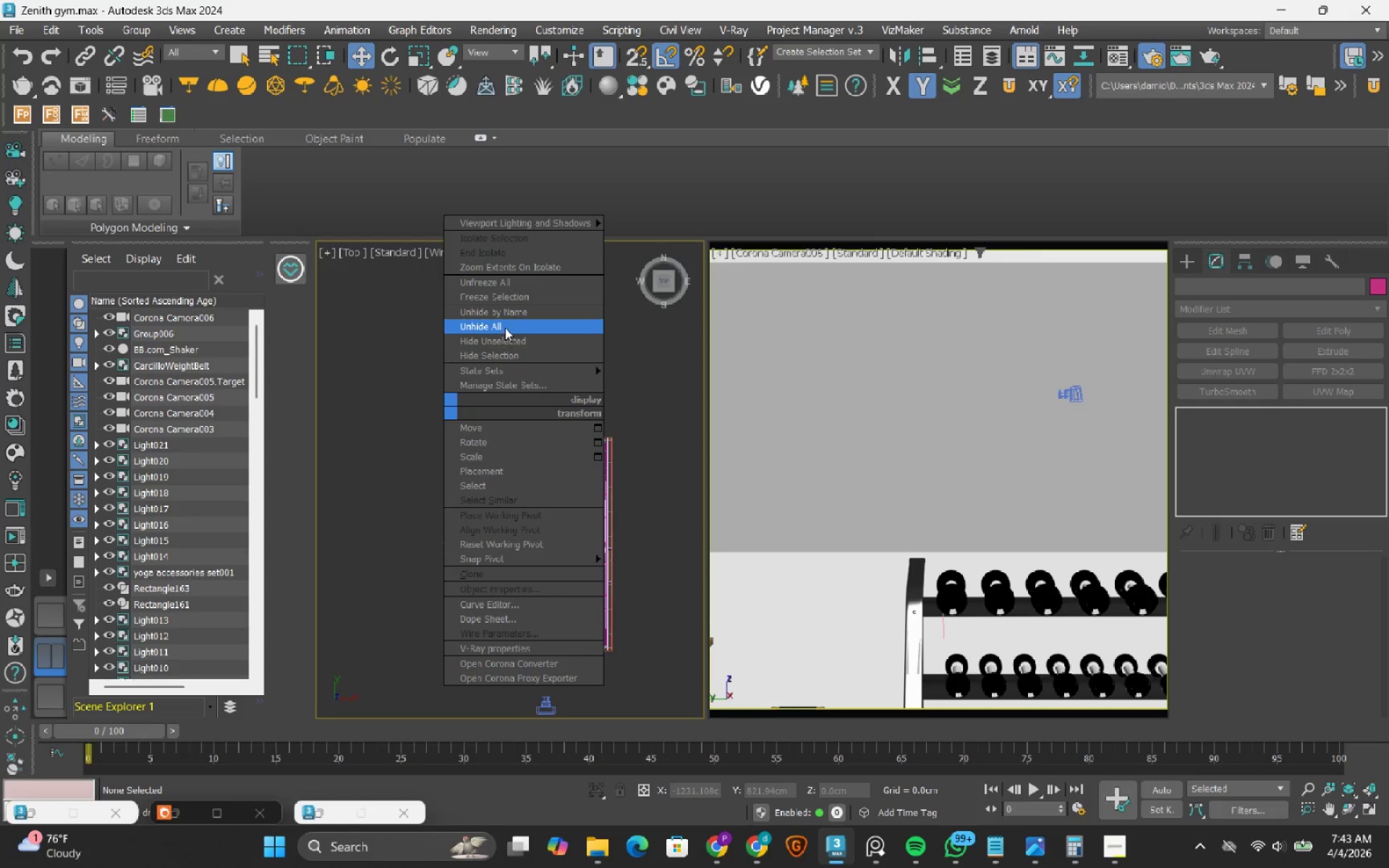 
left_click([505, 328])
 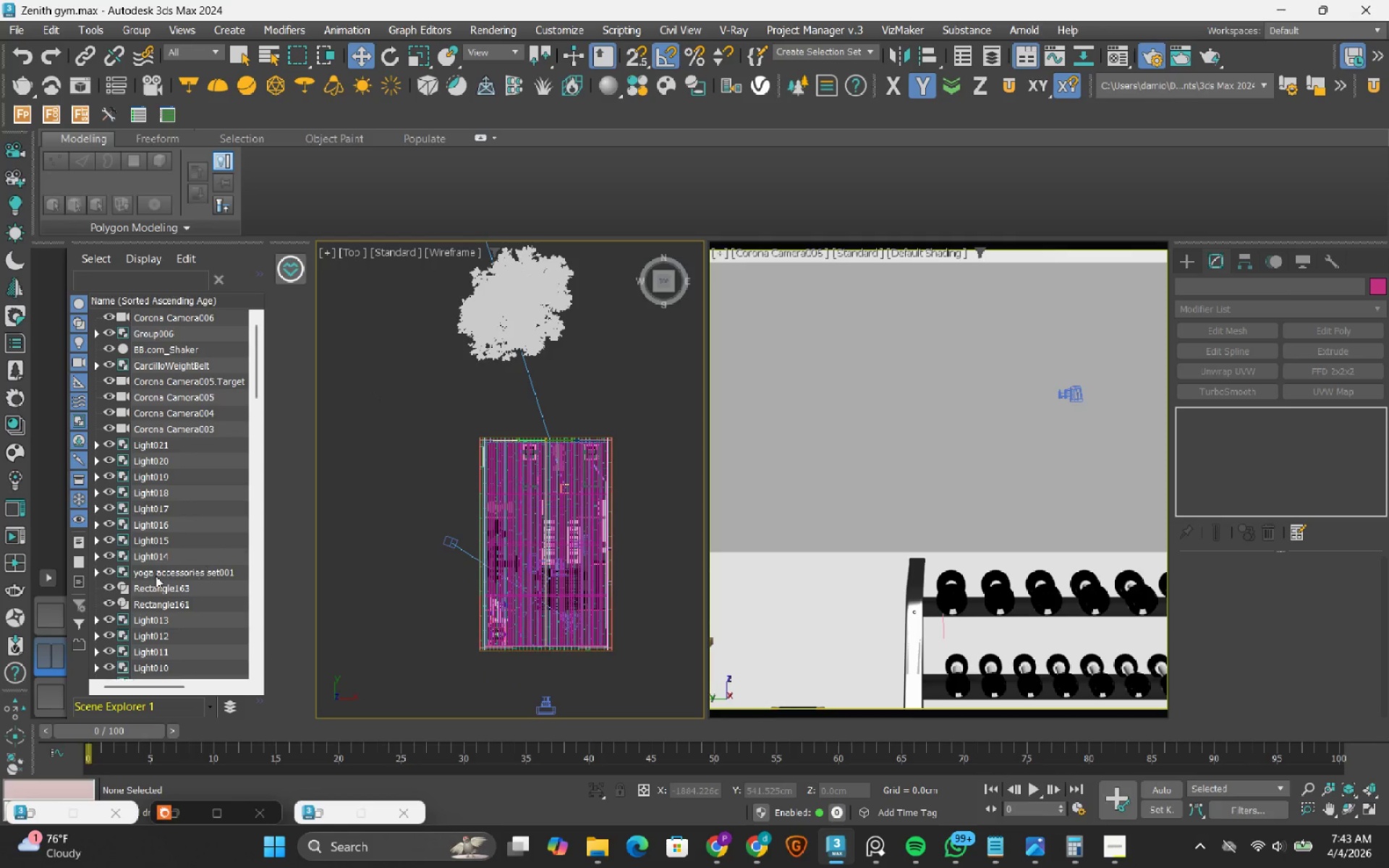 
left_click([51, 603])
 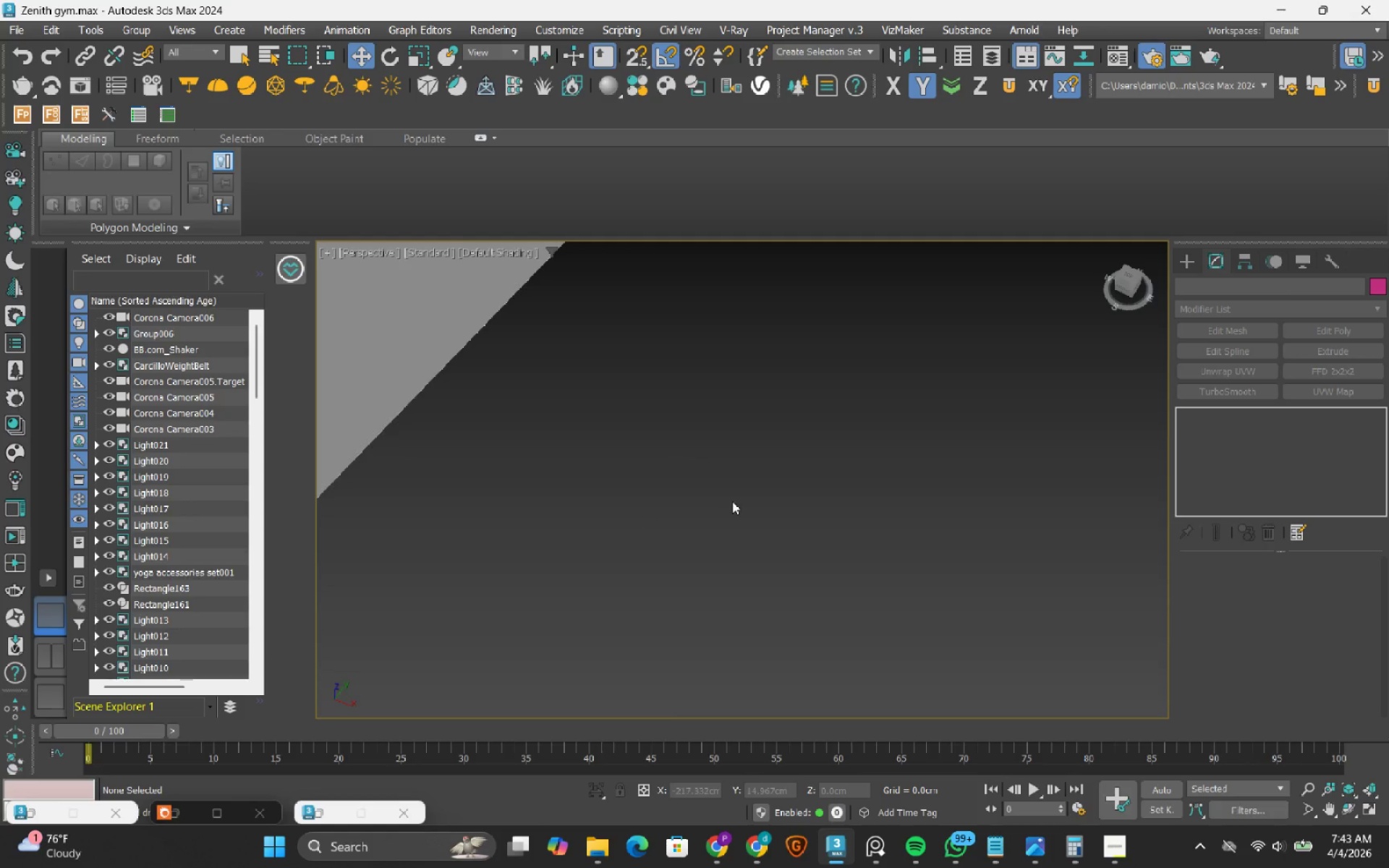 
scroll: coordinate [732, 501], scroll_direction: down, amount: 4.0
 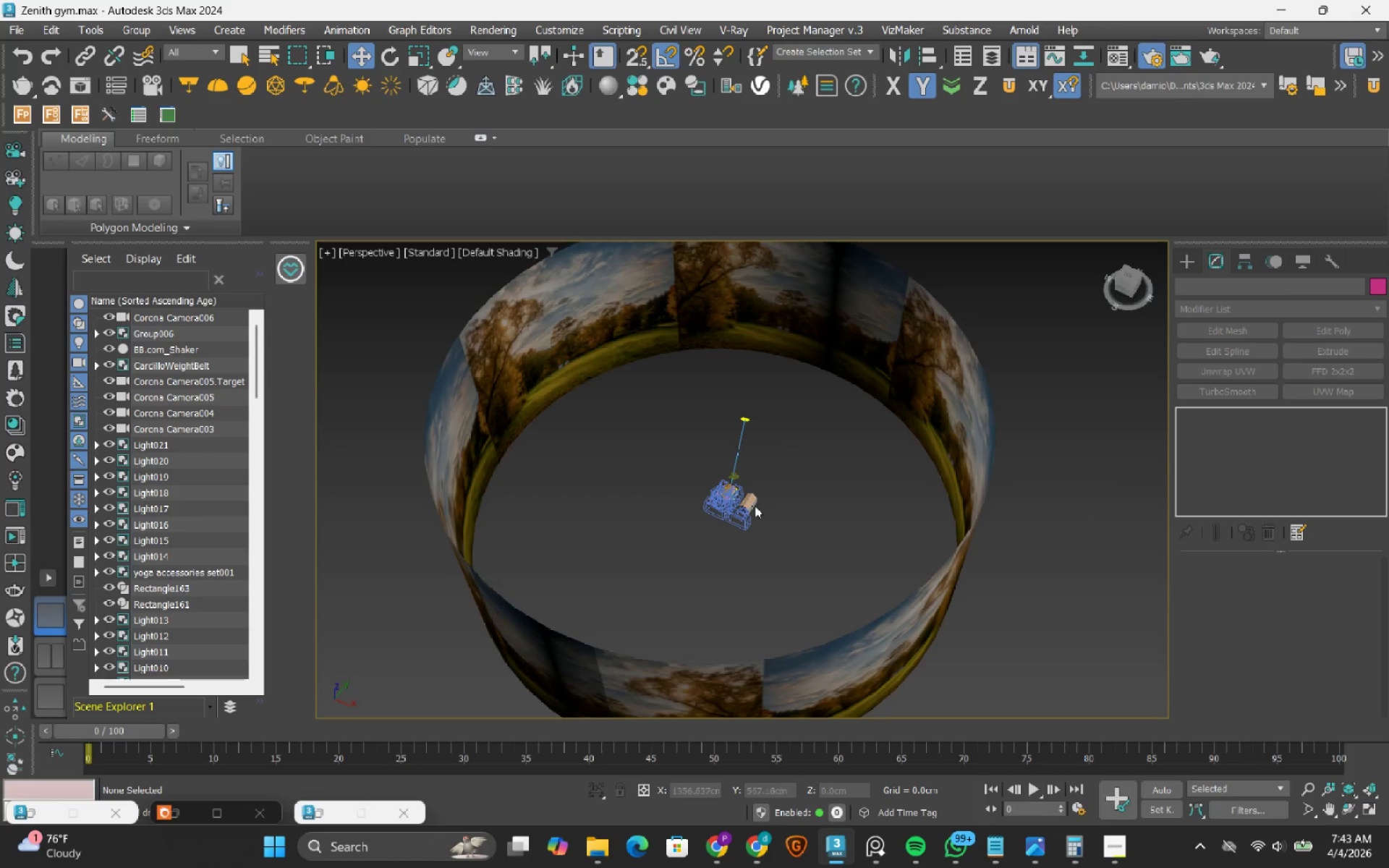 
left_click([765, 481])
 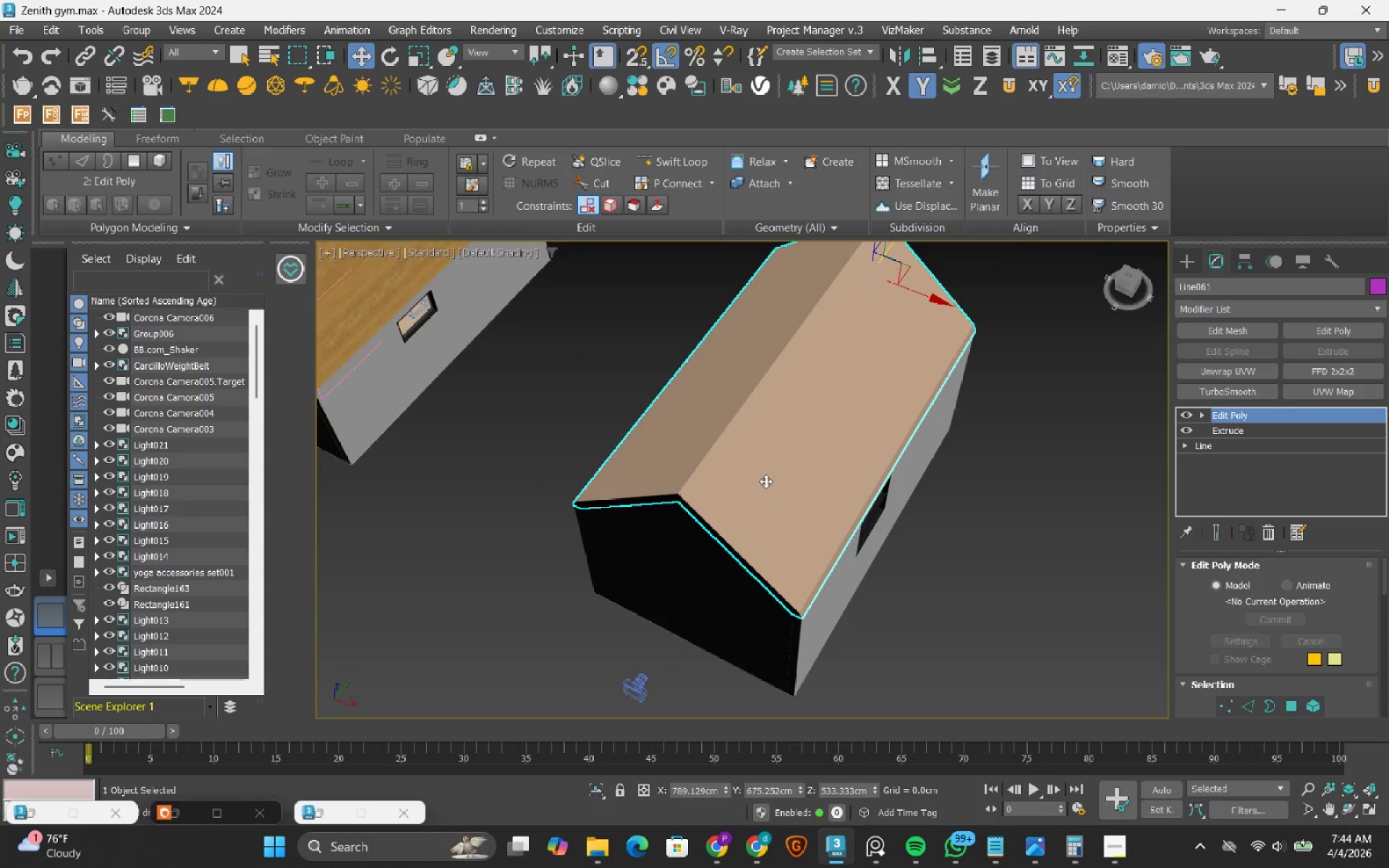 
scroll: coordinate [726, 505], scroll_direction: up, amount: 8.0
 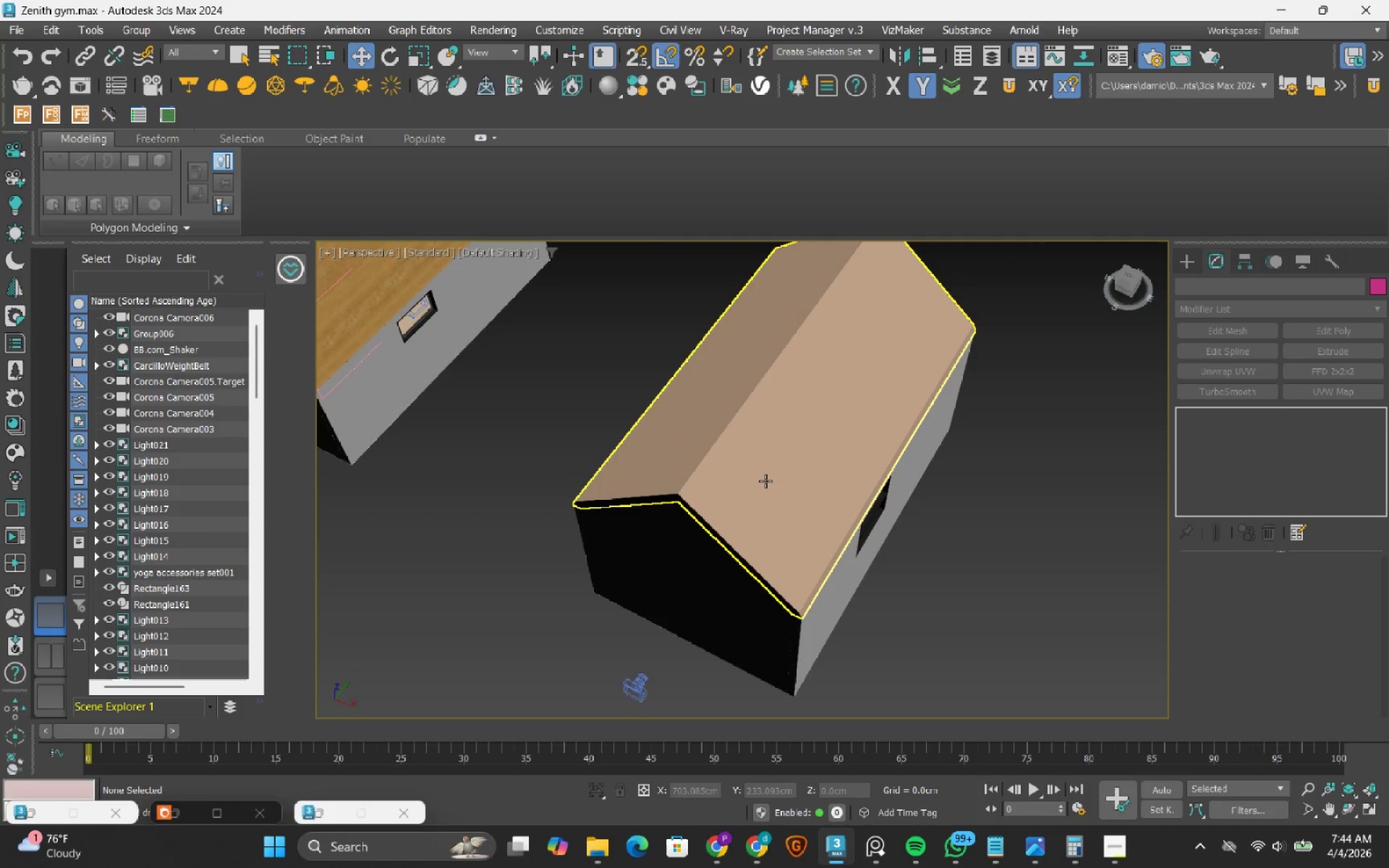 
key(Delete)
 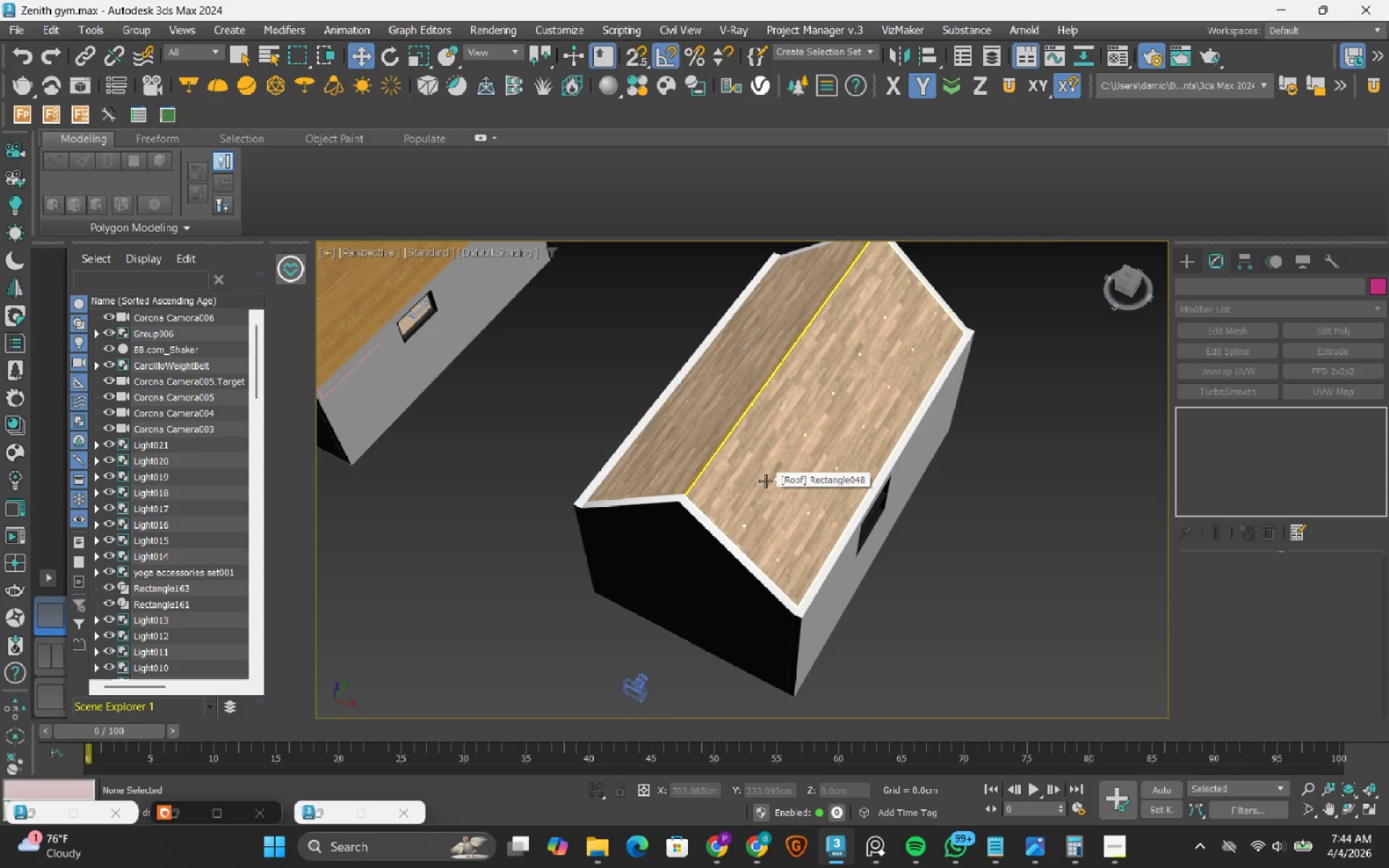 
left_click([765, 481])
 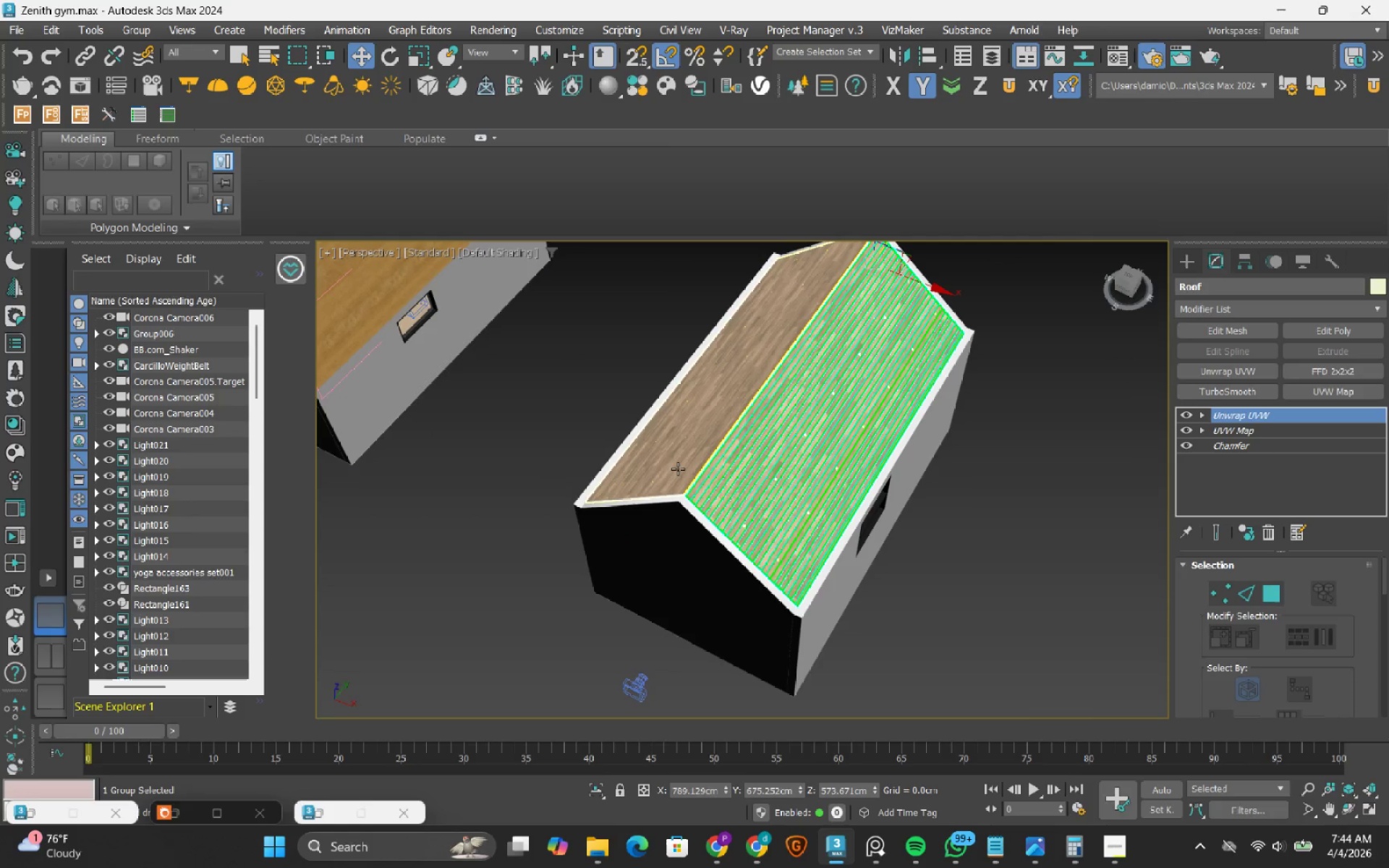 
hold_key(key=ControlLeft, duration=0.38)
left_click([678, 469])
 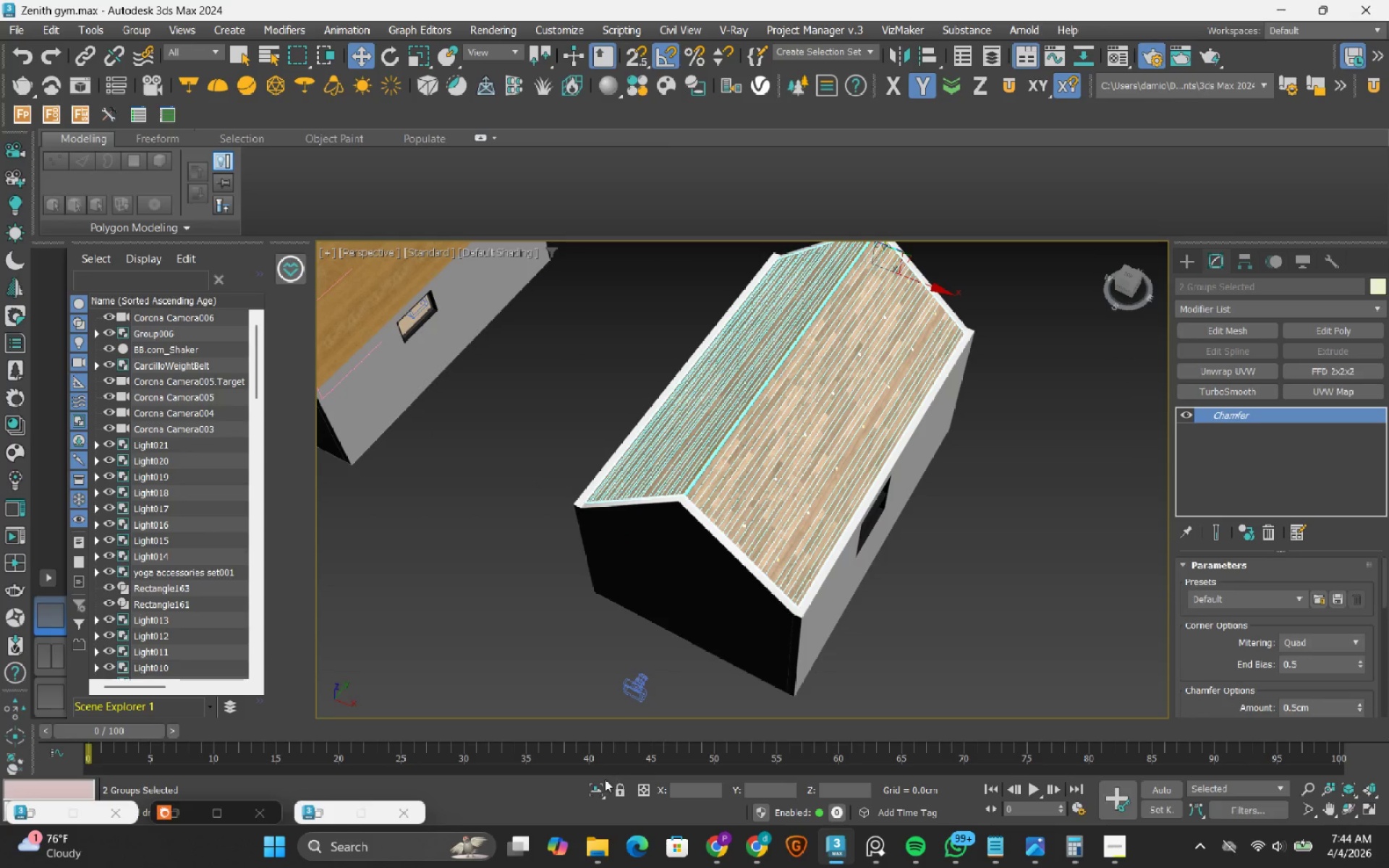 
hold_key(key=AltLeft, duration=0.91)
 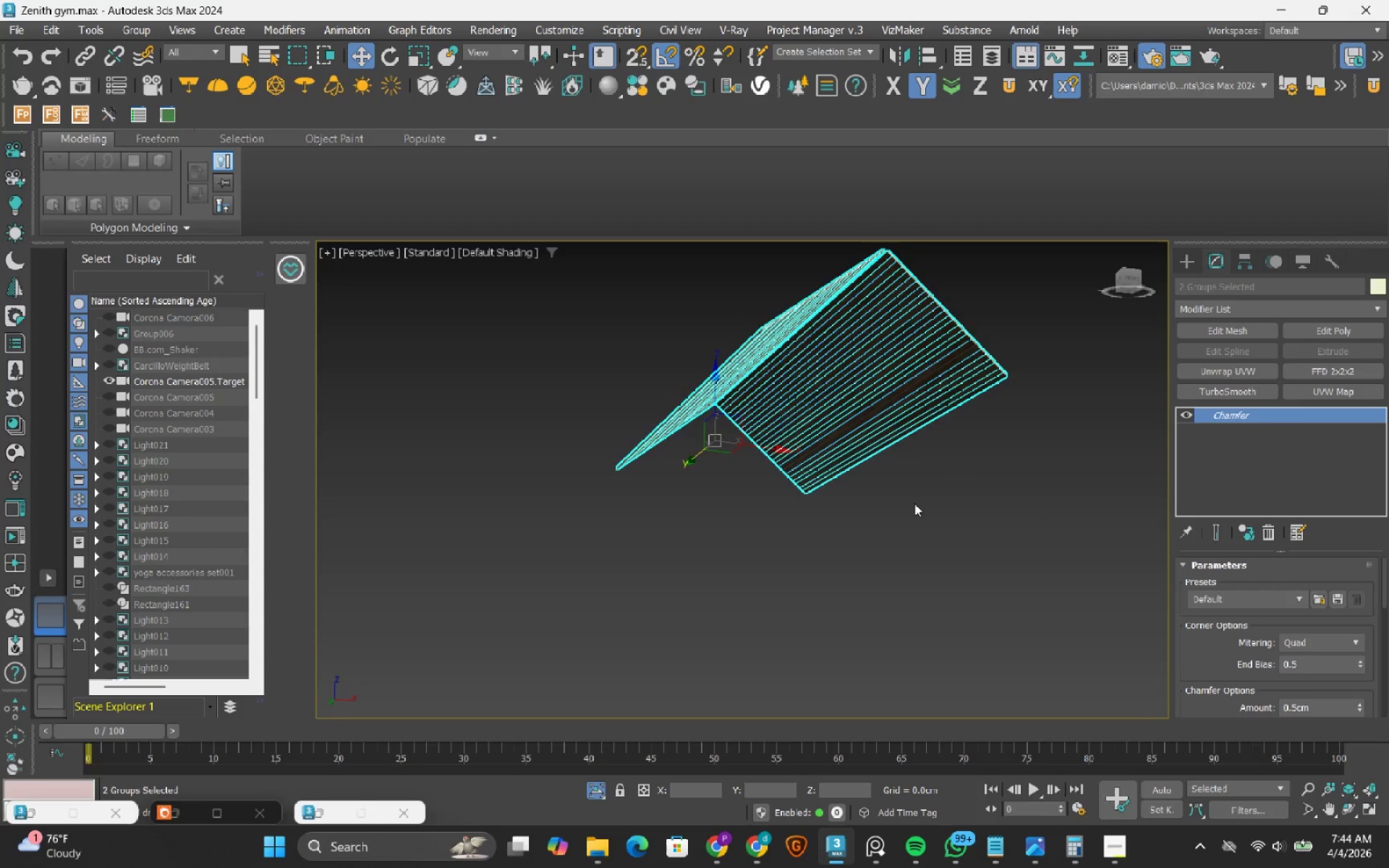 
left_click([914, 503])
 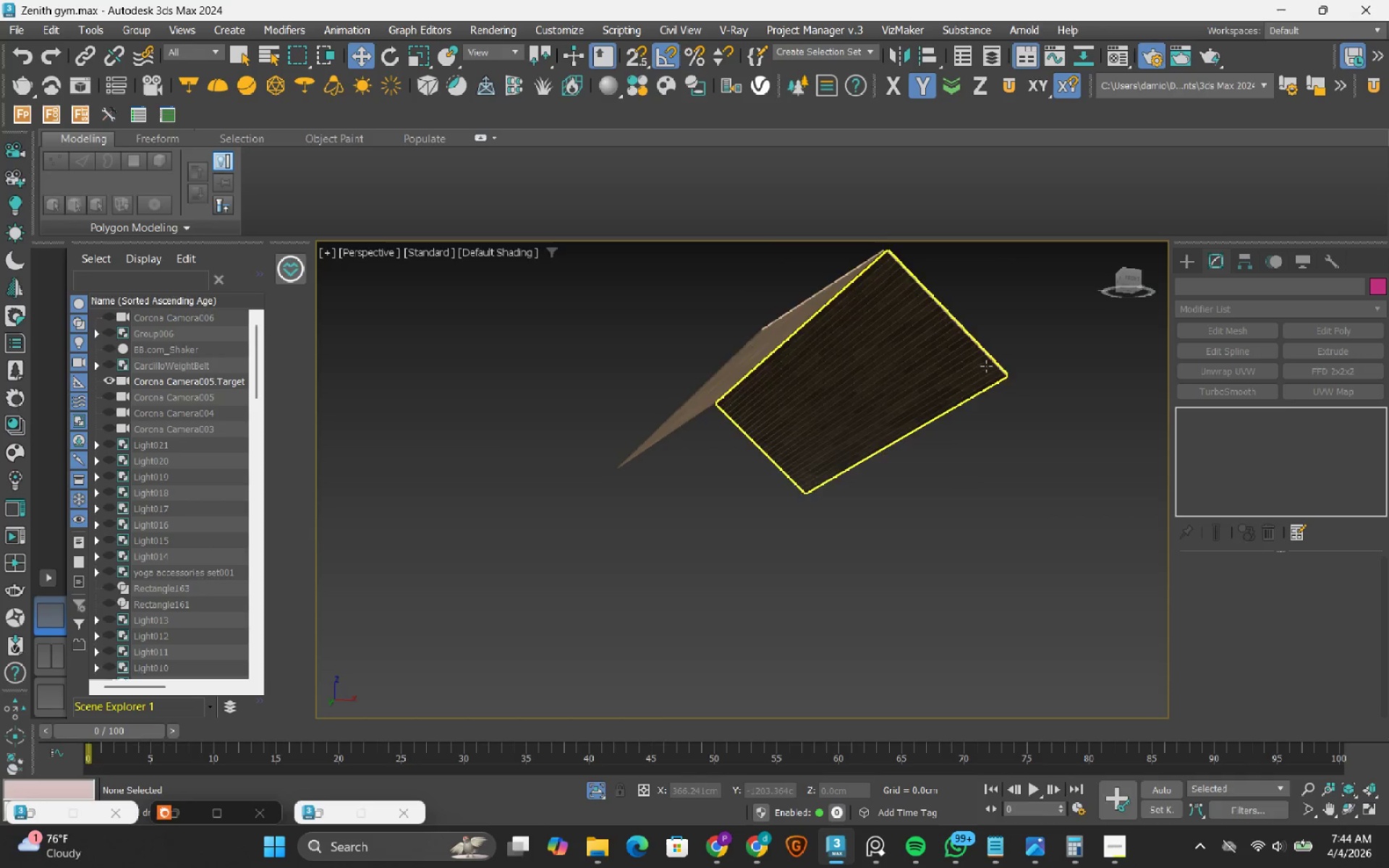 
left_click([882, 363])
 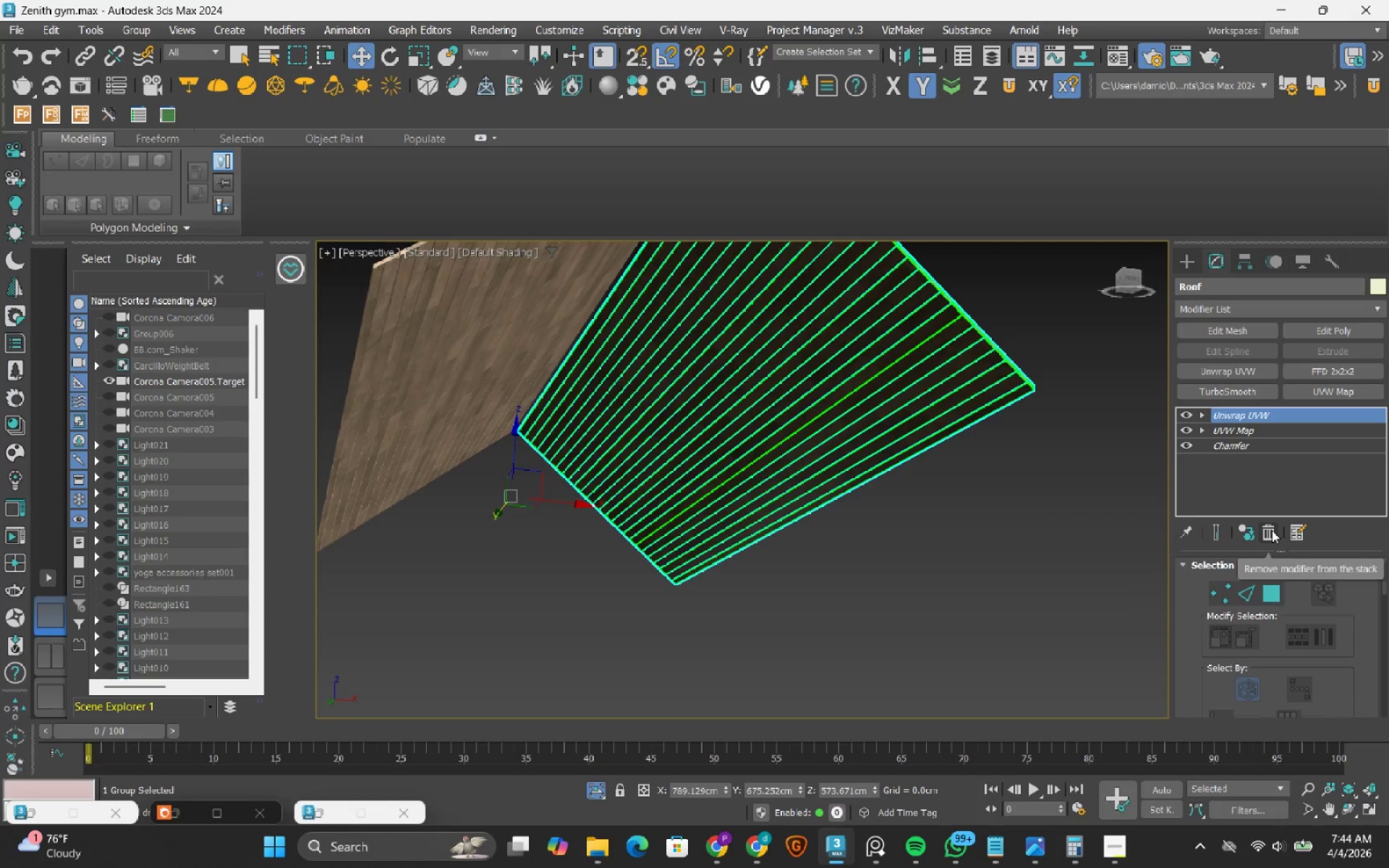 
scroll: coordinate [986, 366], scroll_direction: up, amount: 2.0
 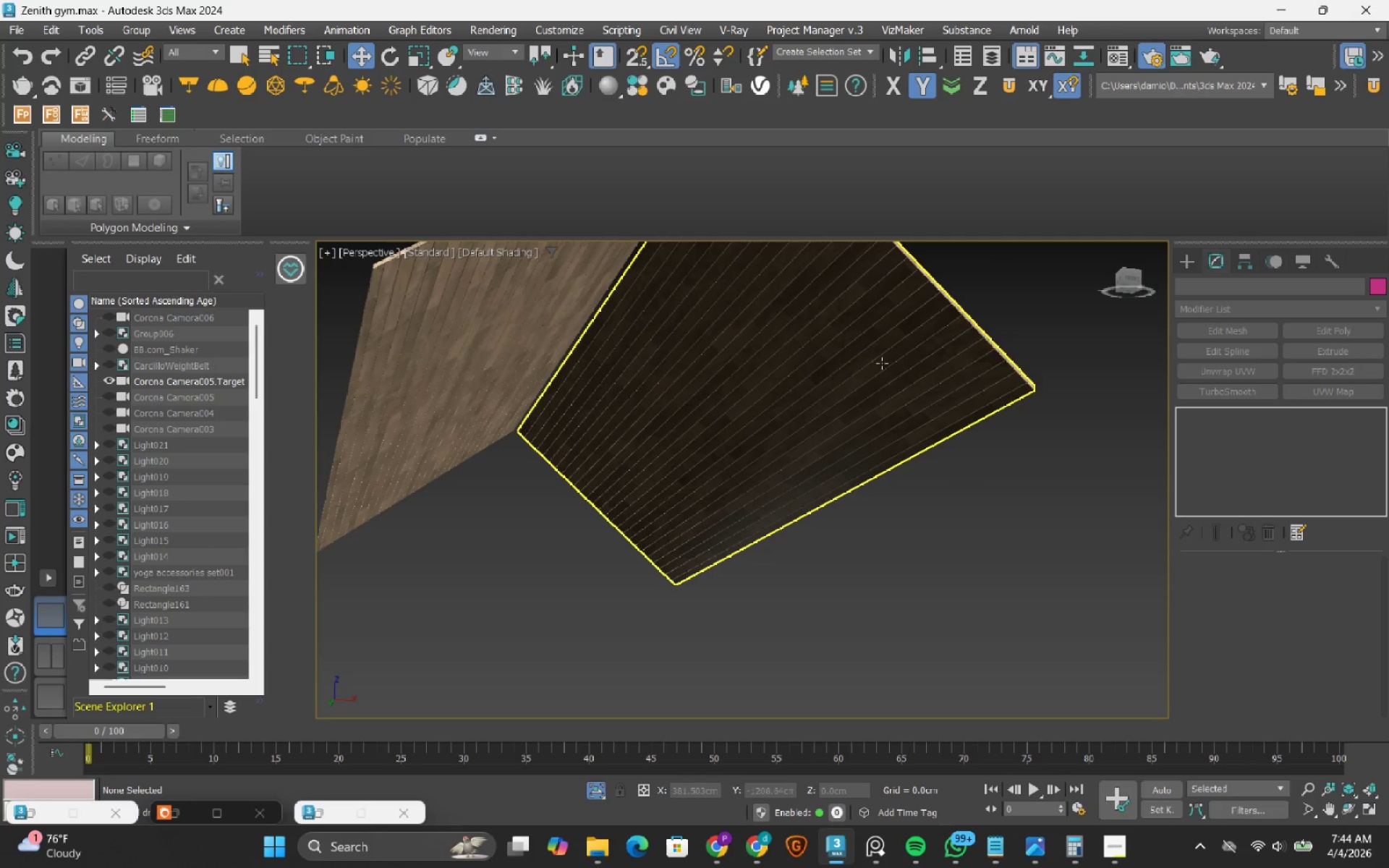 
left_click([1267, 530])
 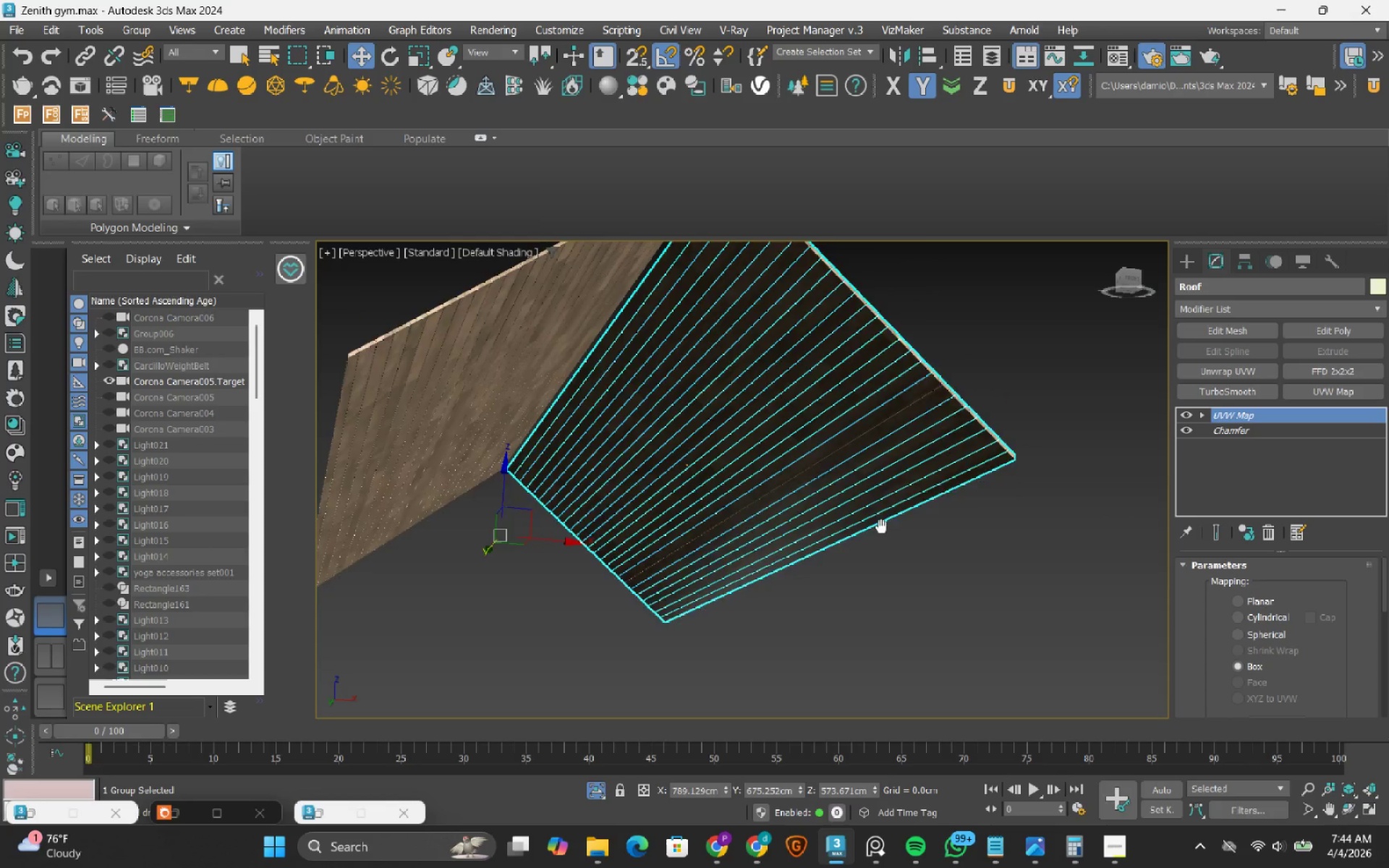 
hold_key(key=AltLeft, duration=0.67)
 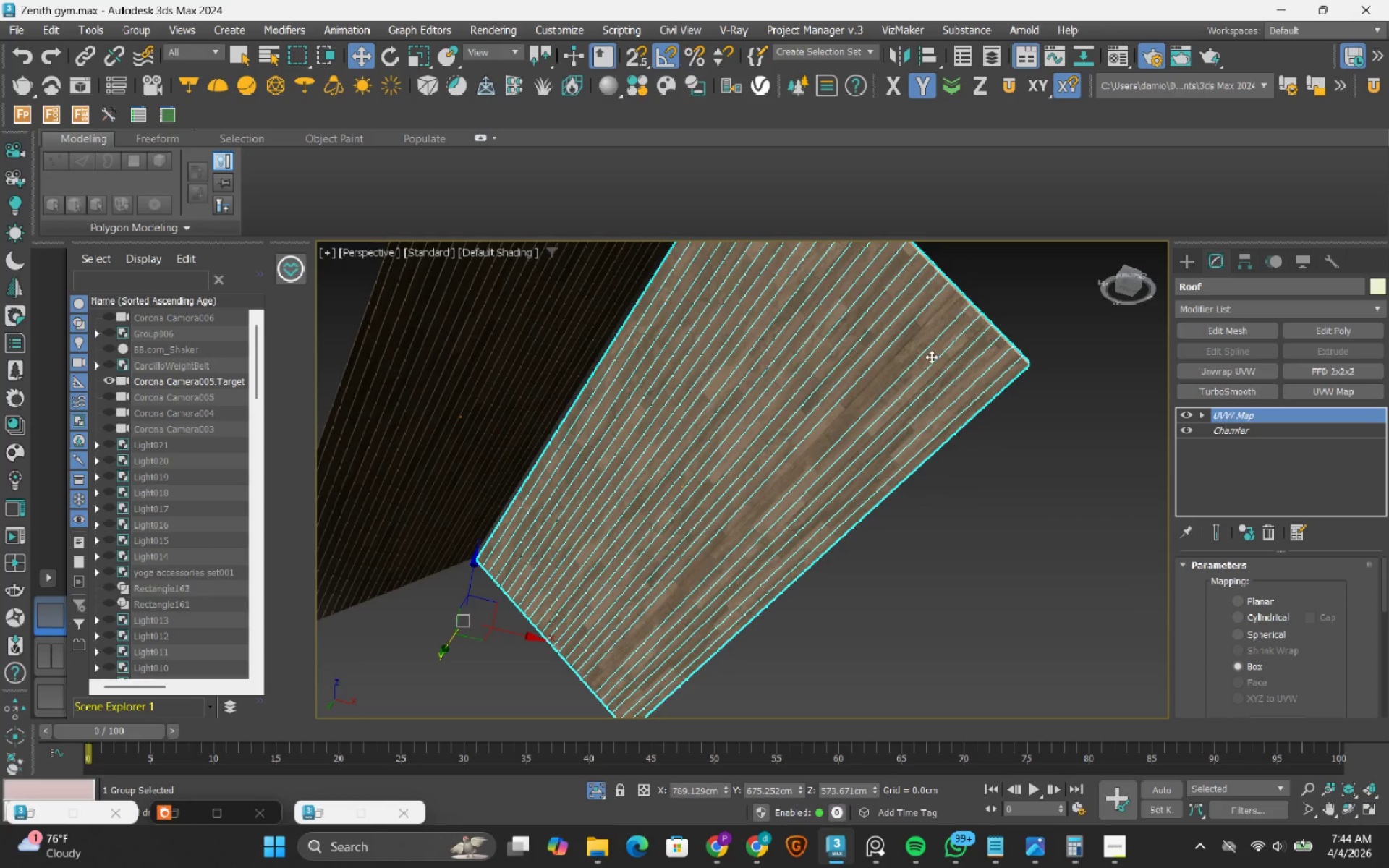 
scroll: coordinate [931, 357], scroll_direction: up, amount: 2.0
 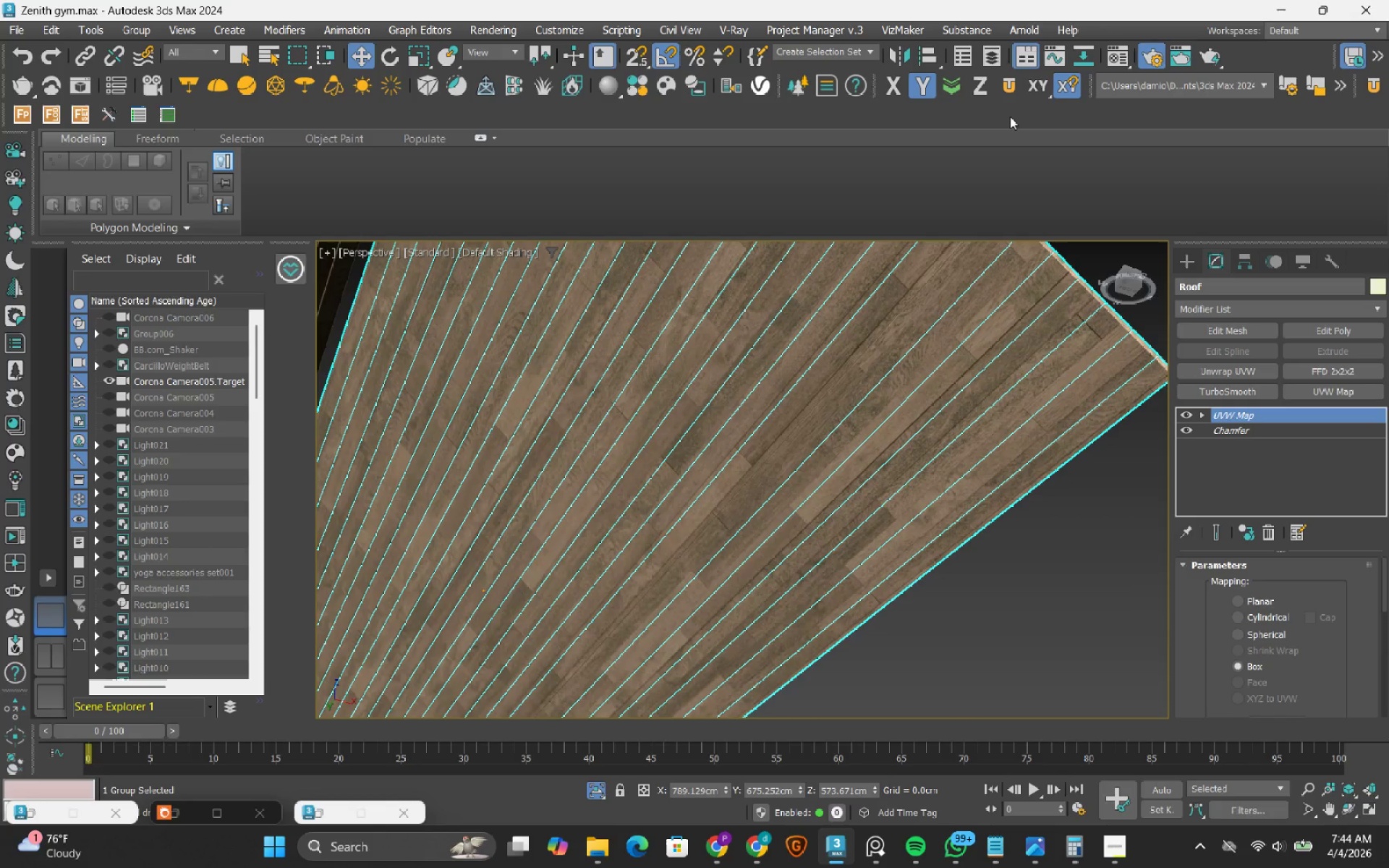 
left_click([1014, 89])
 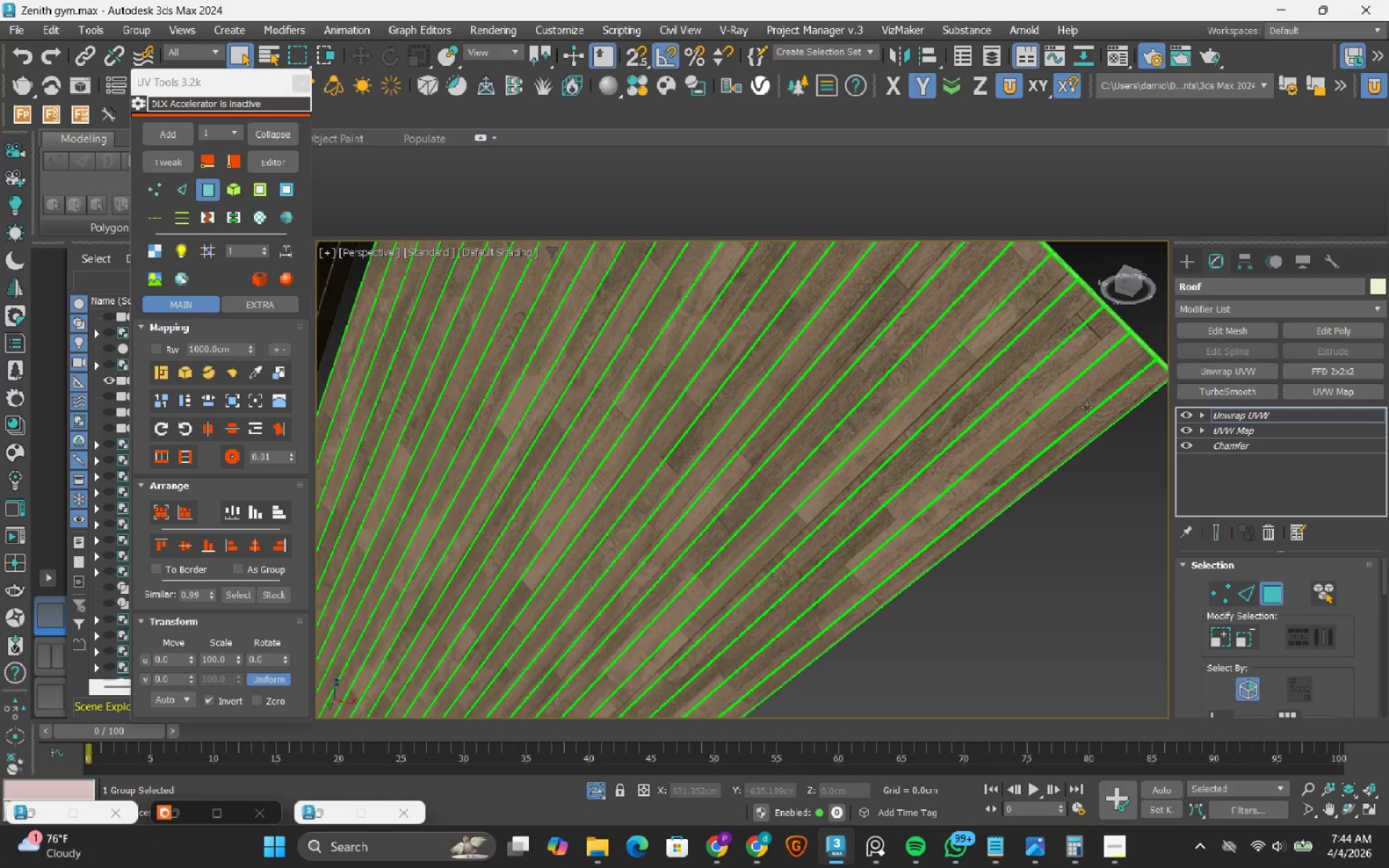 
wait(5.91)
 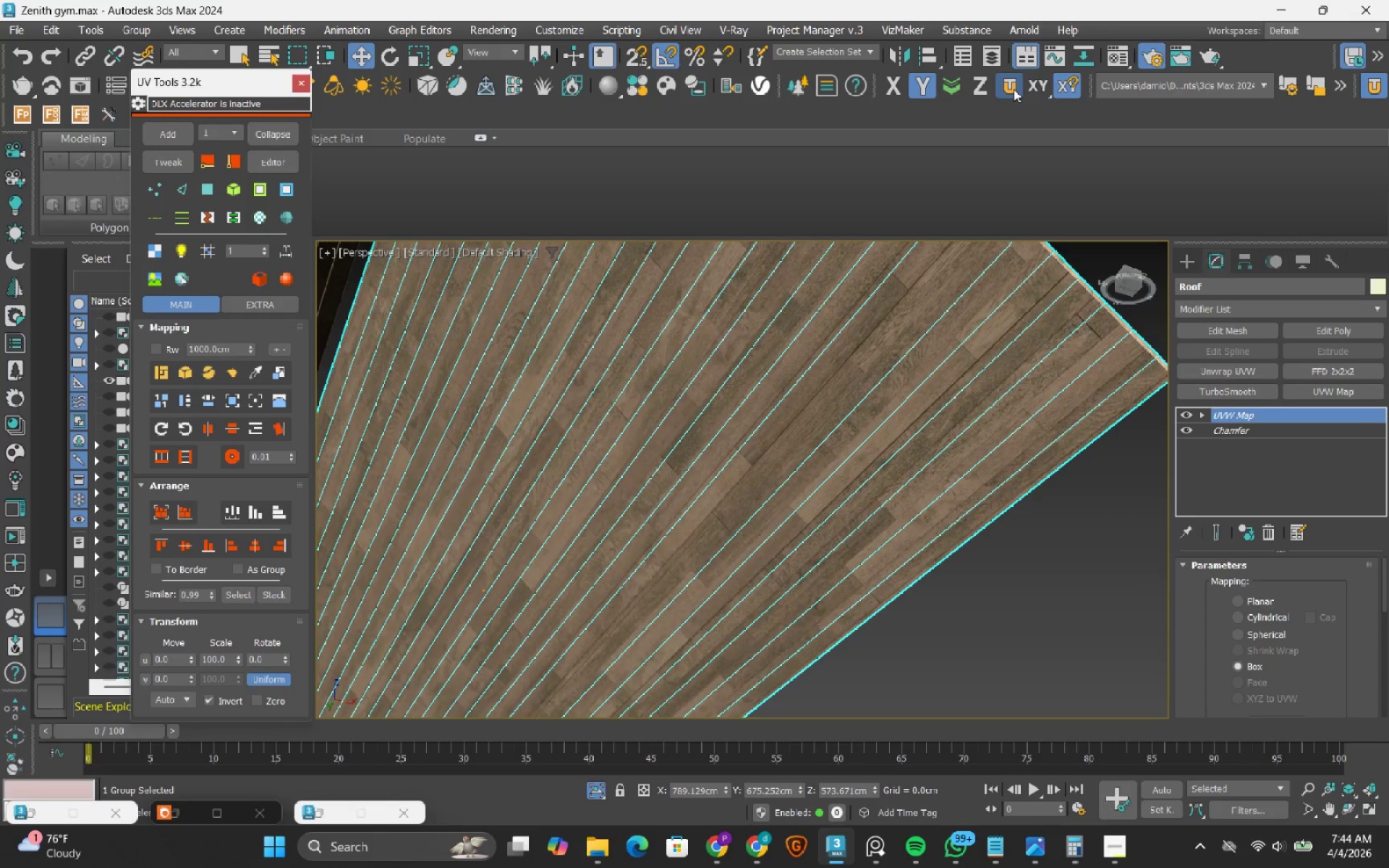 
left_click([161, 159])
 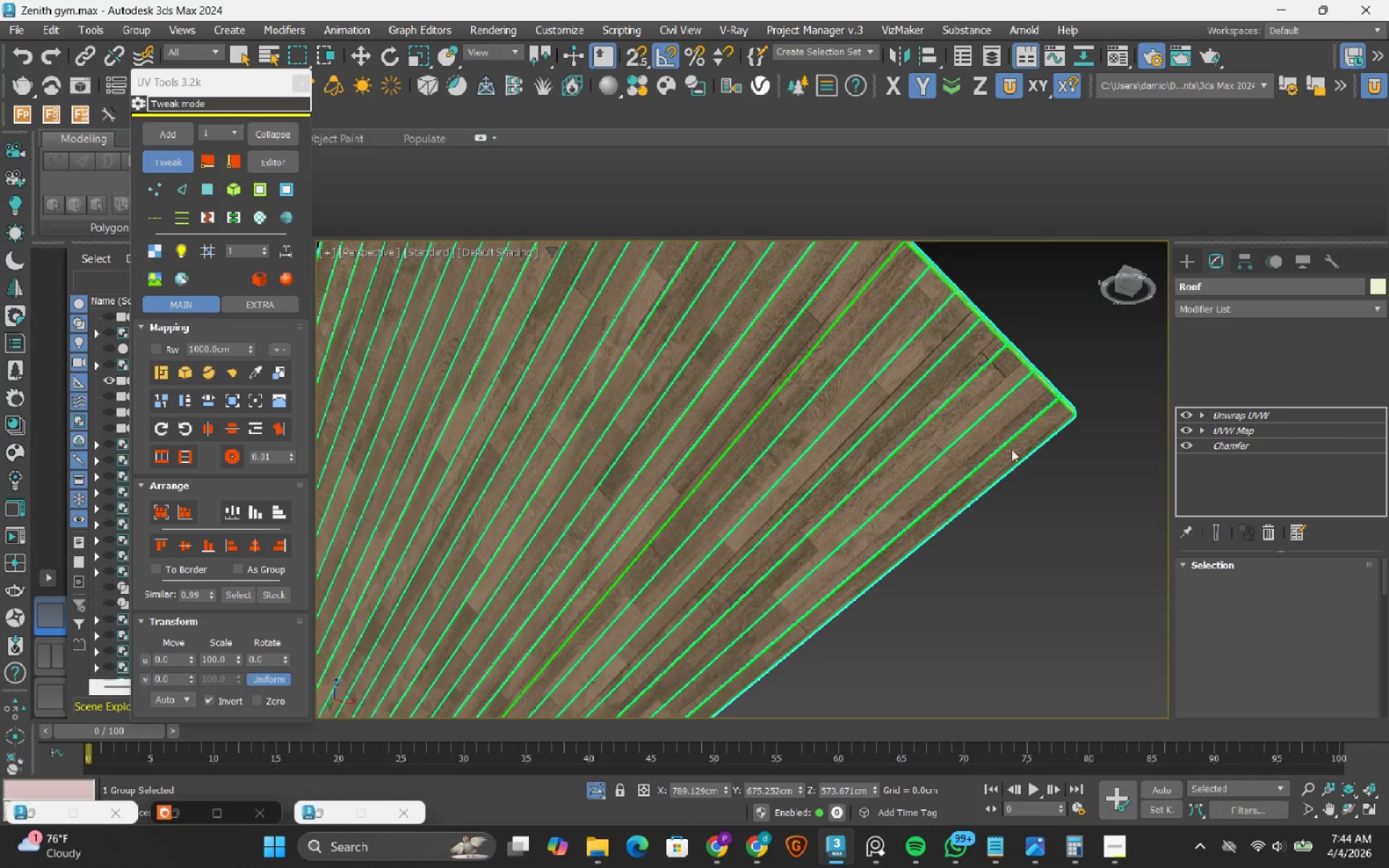 
scroll: coordinate [1032, 441], scroll_direction: up, amount: 4.0
 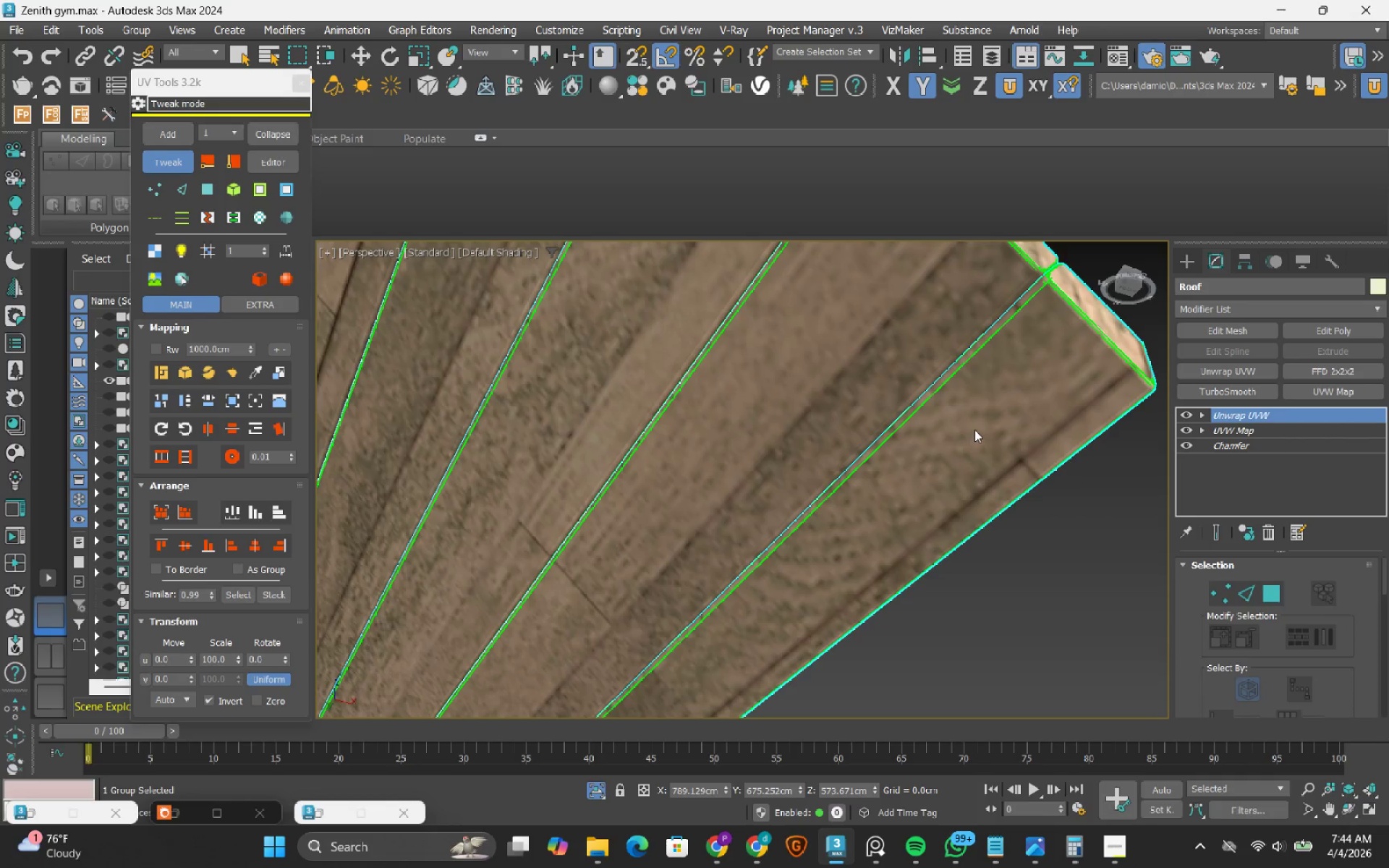 
left_click_drag(start_coordinate=[974, 430], to_coordinate=[993, 456])
 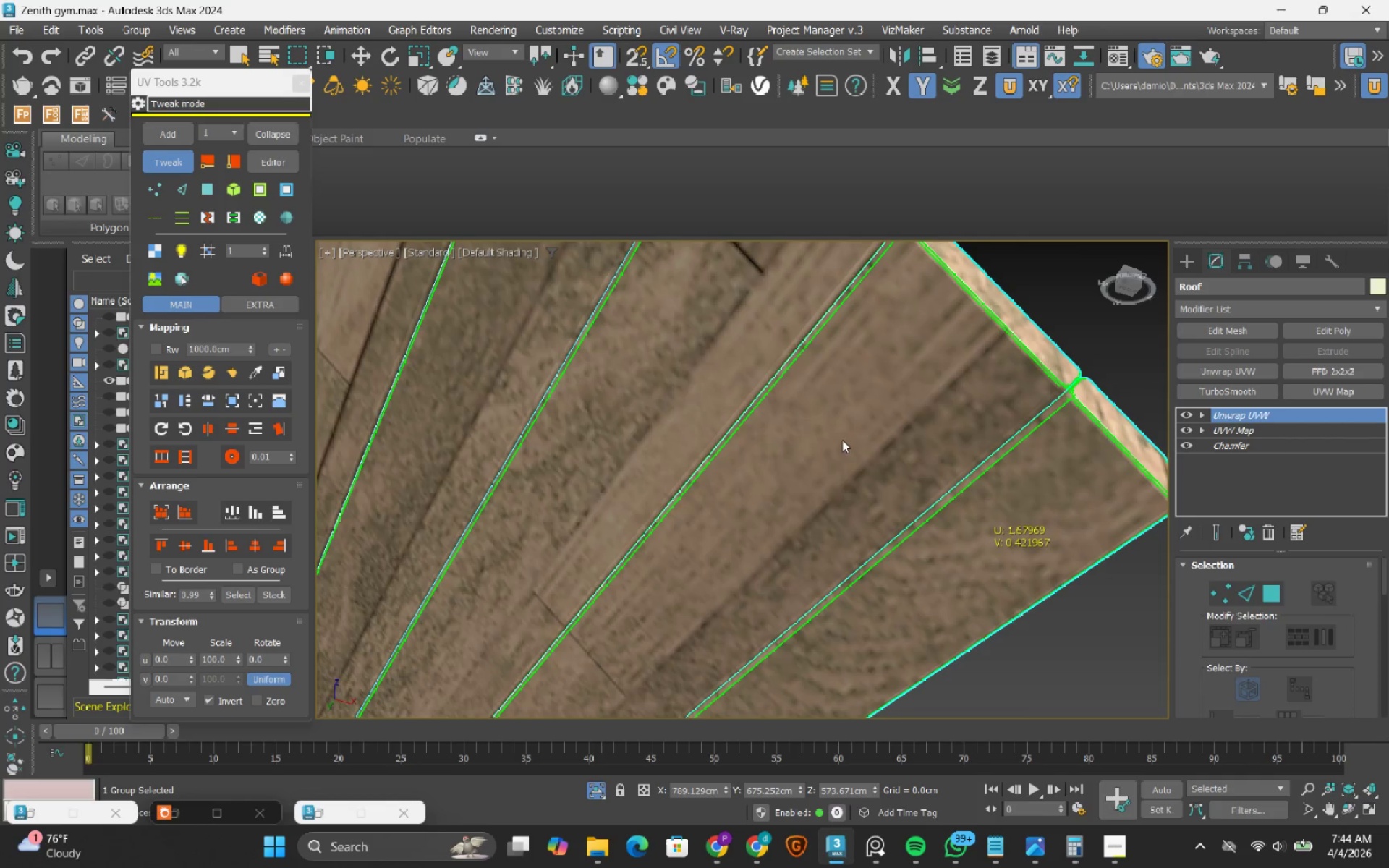 
left_click_drag(start_coordinate=[837, 429], to_coordinate=[905, 491])
 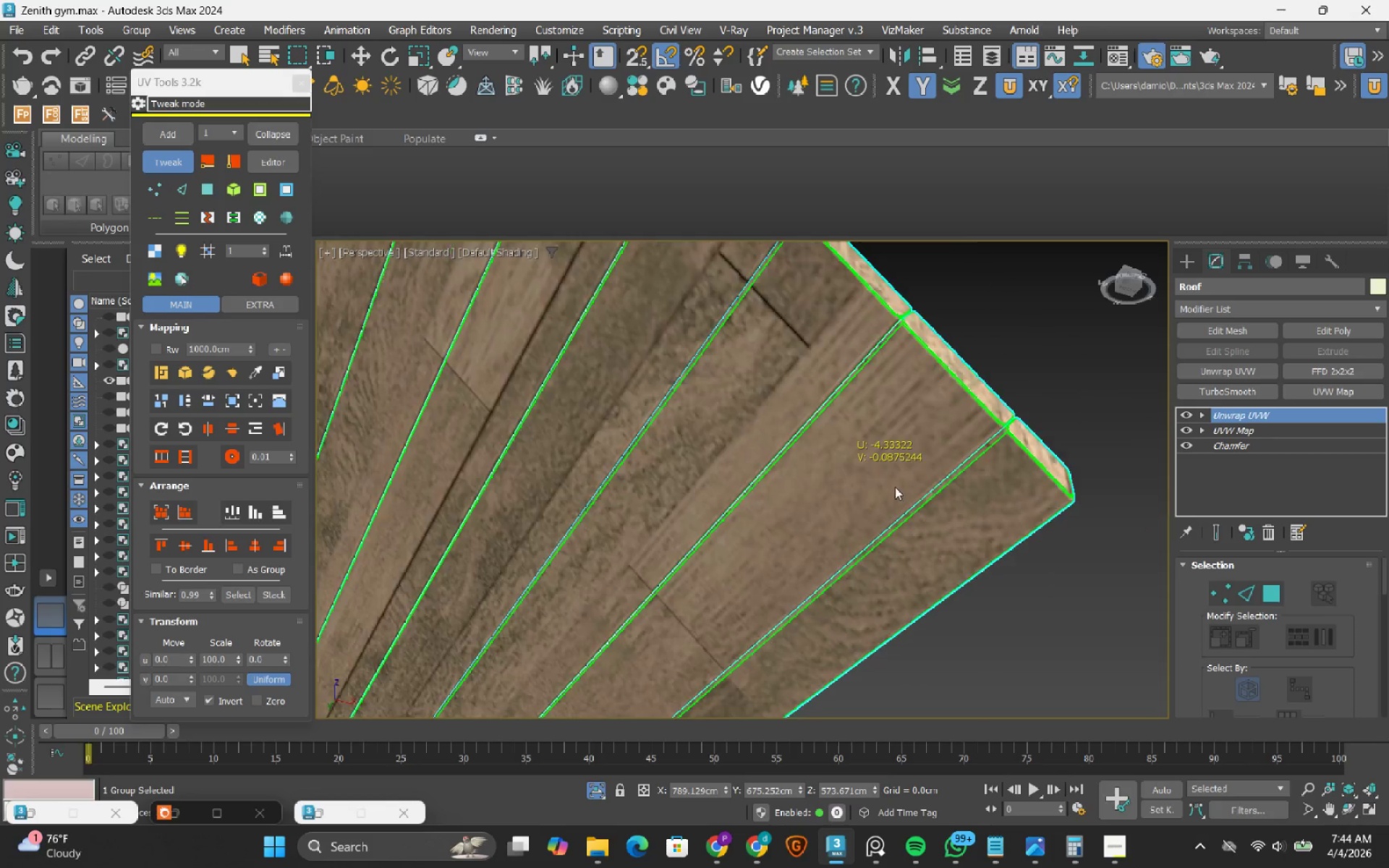 
scroll: coordinate [899, 490], scroll_direction: down, amount: 1.0
 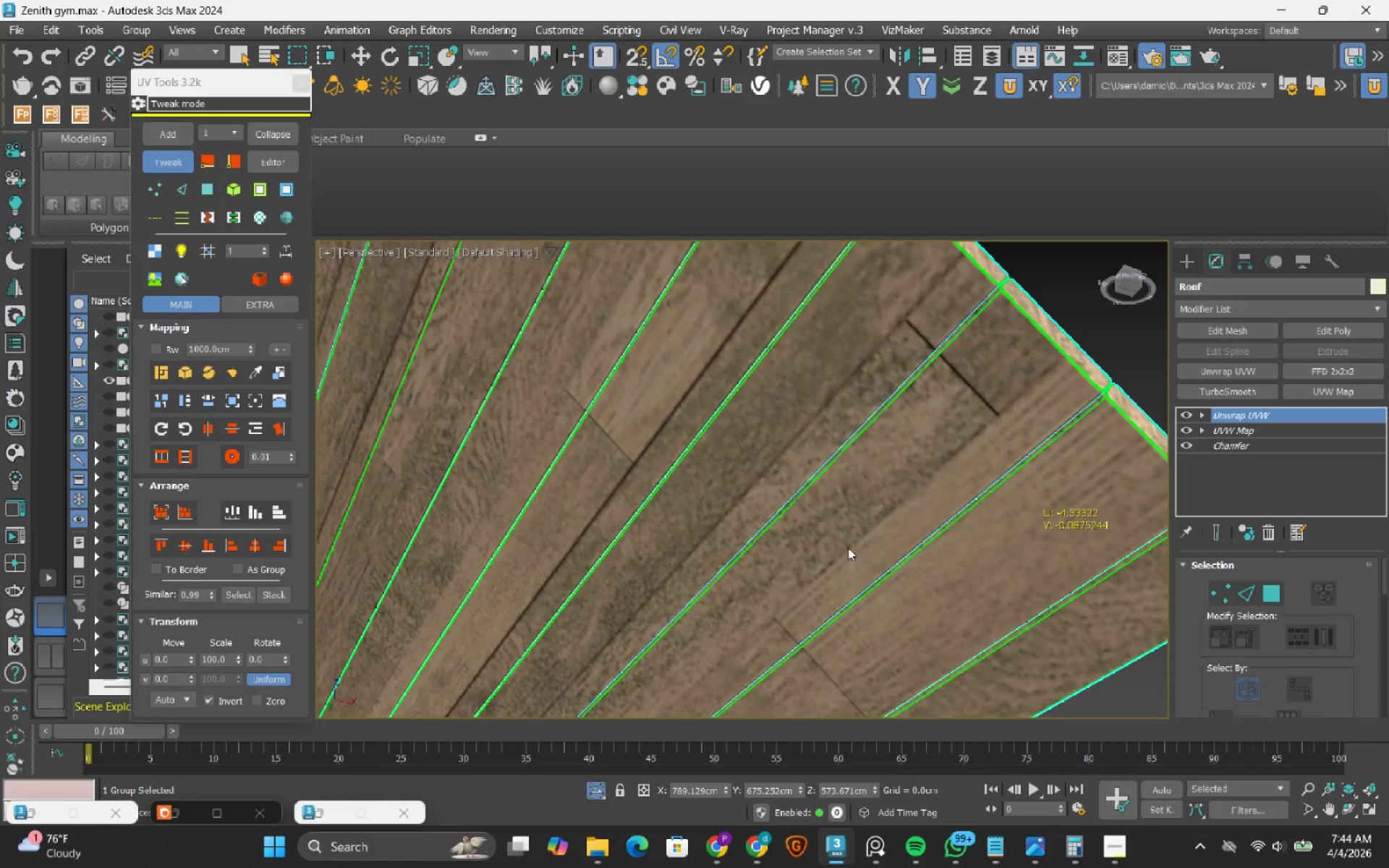 
left_click_drag(start_coordinate=[857, 540], to_coordinate=[936, 522])
 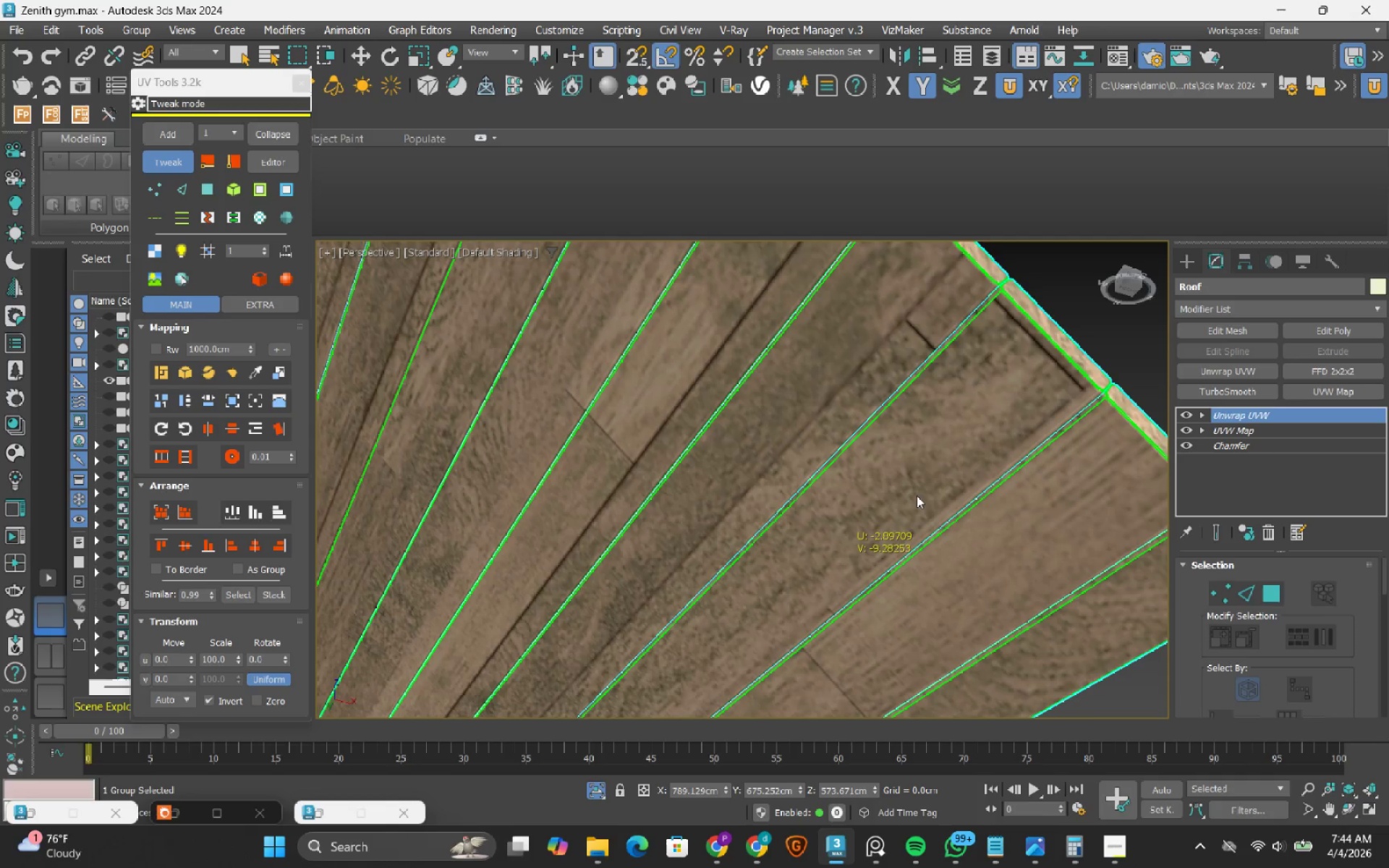 
left_click_drag(start_coordinate=[917, 495], to_coordinate=[945, 492])
 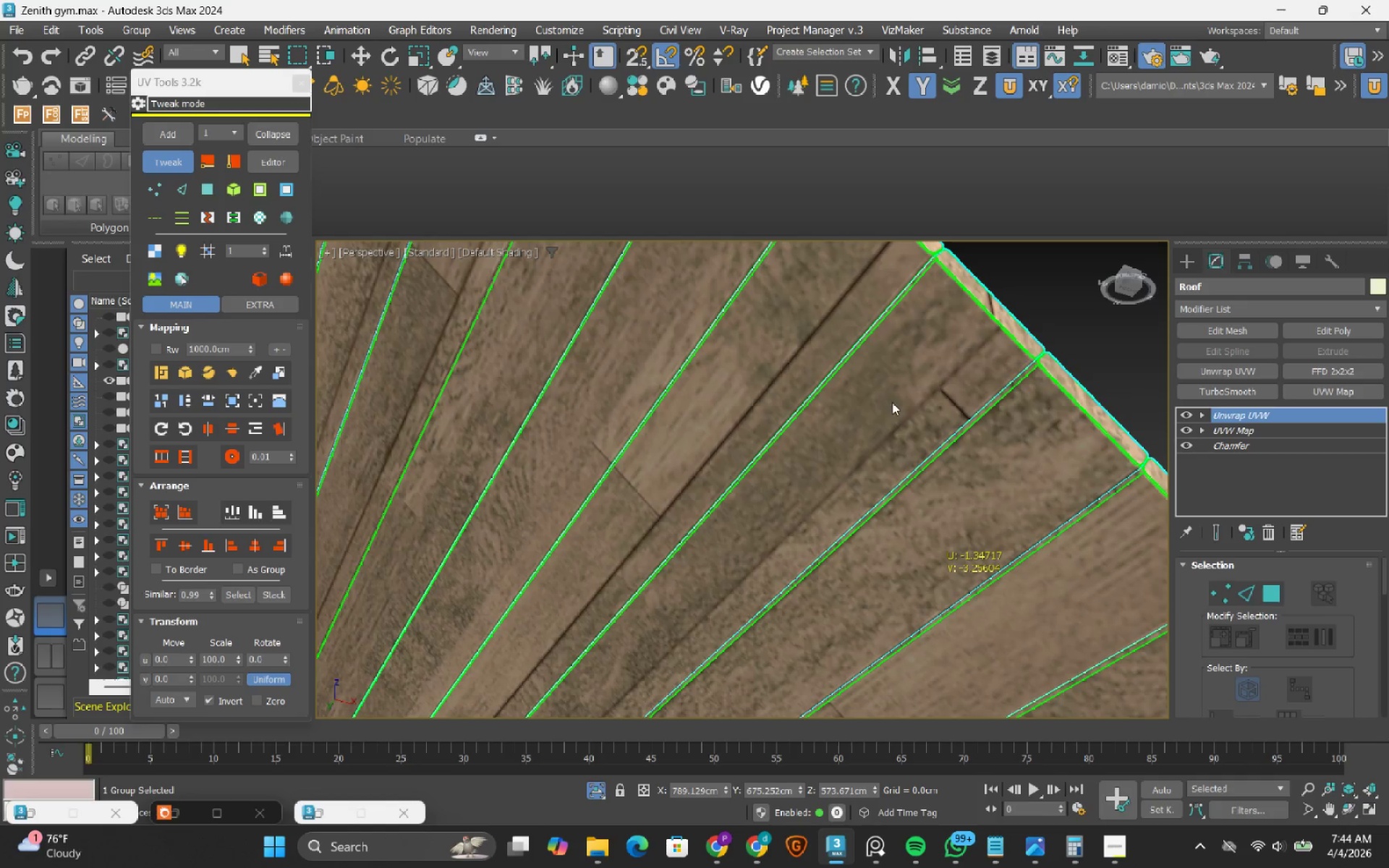 
left_click_drag(start_coordinate=[890, 401], to_coordinate=[867, 375])
 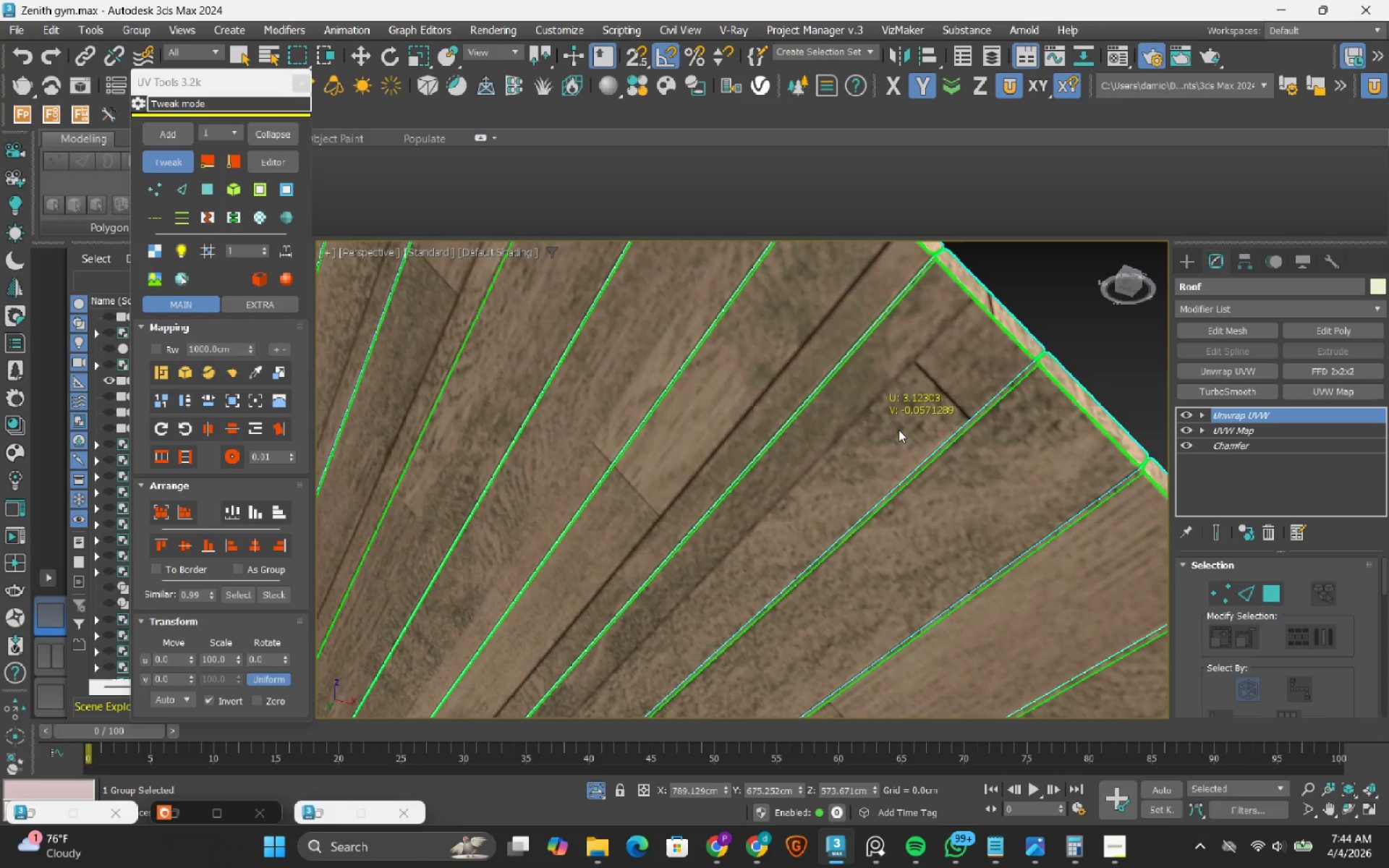 
left_click_drag(start_coordinate=[899, 430], to_coordinate=[868, 383])
 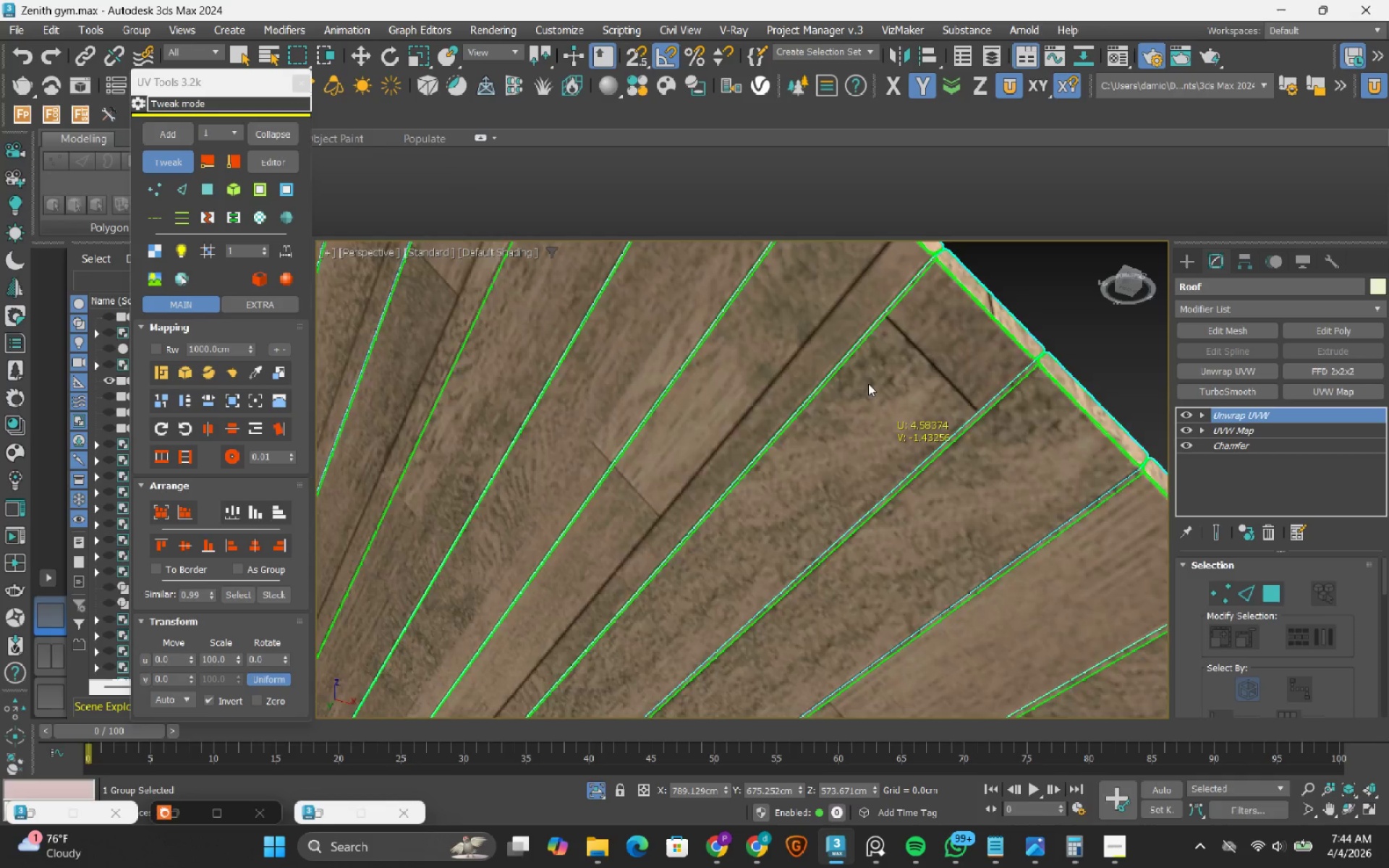 
scroll: coordinate [868, 383], scroll_direction: down, amount: 1.0
 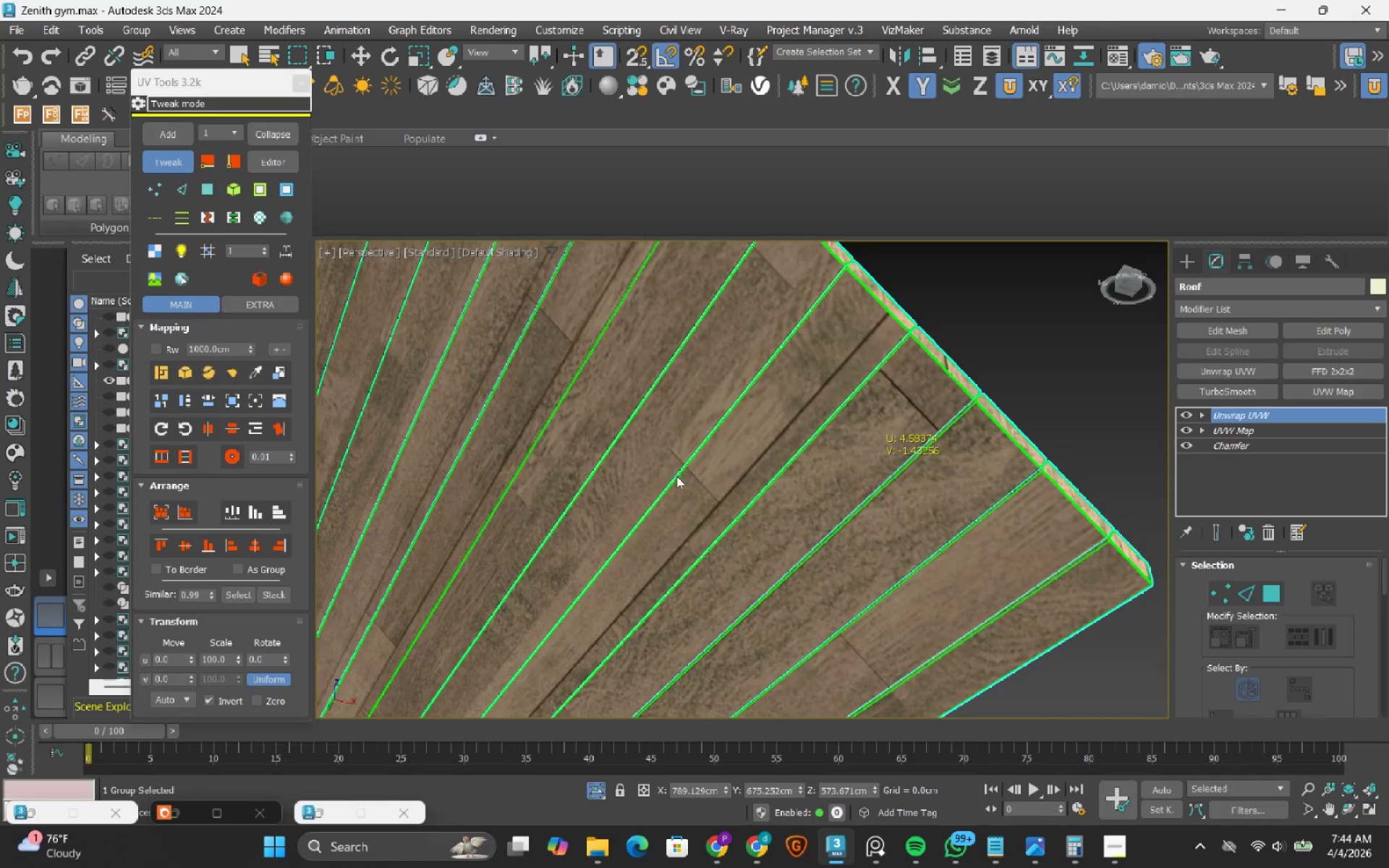 
scroll: coordinate [705, 525], scroll_direction: up, amount: 2.0
 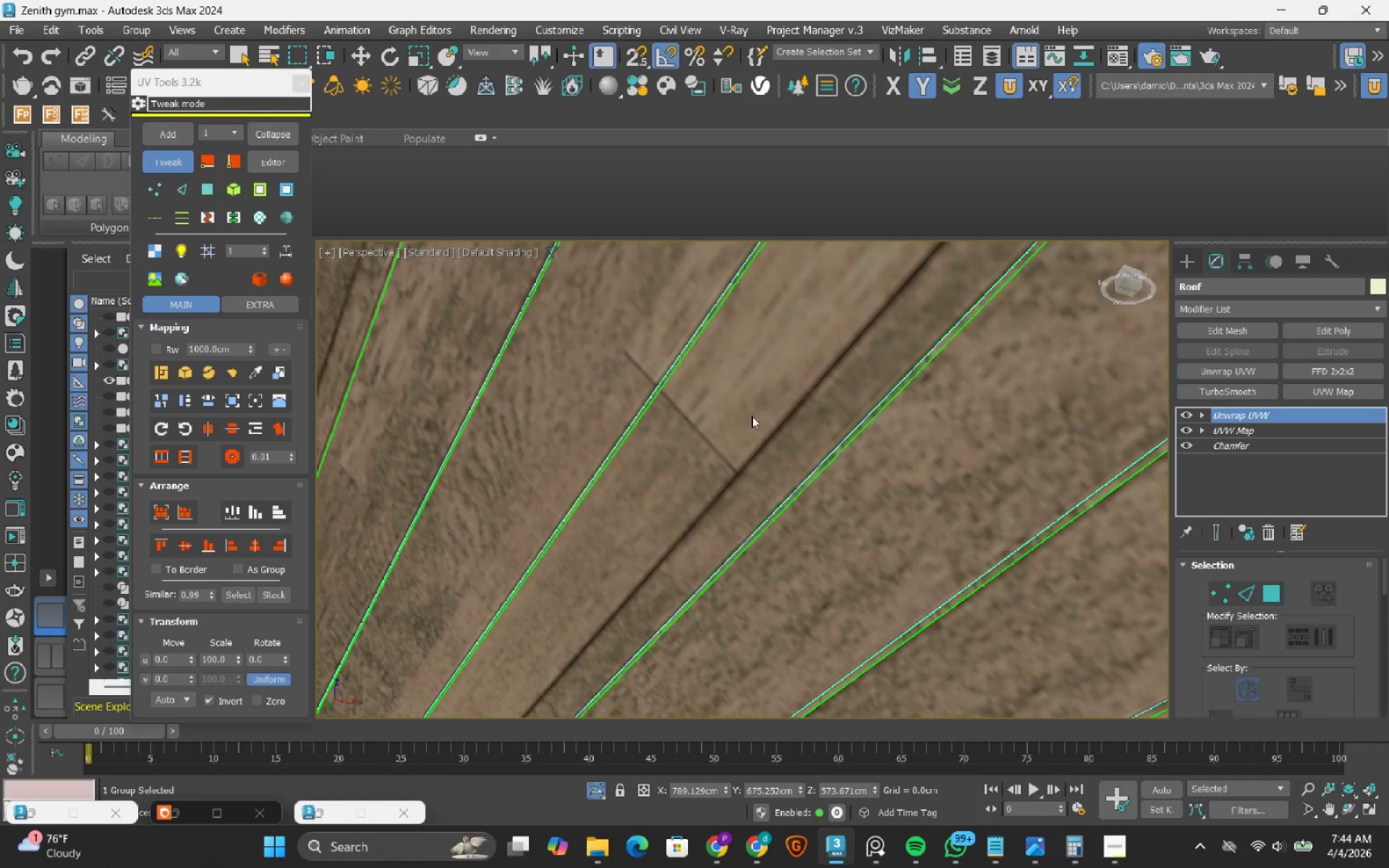 
left_click_drag(start_coordinate=[745, 416], to_coordinate=[788, 482])
 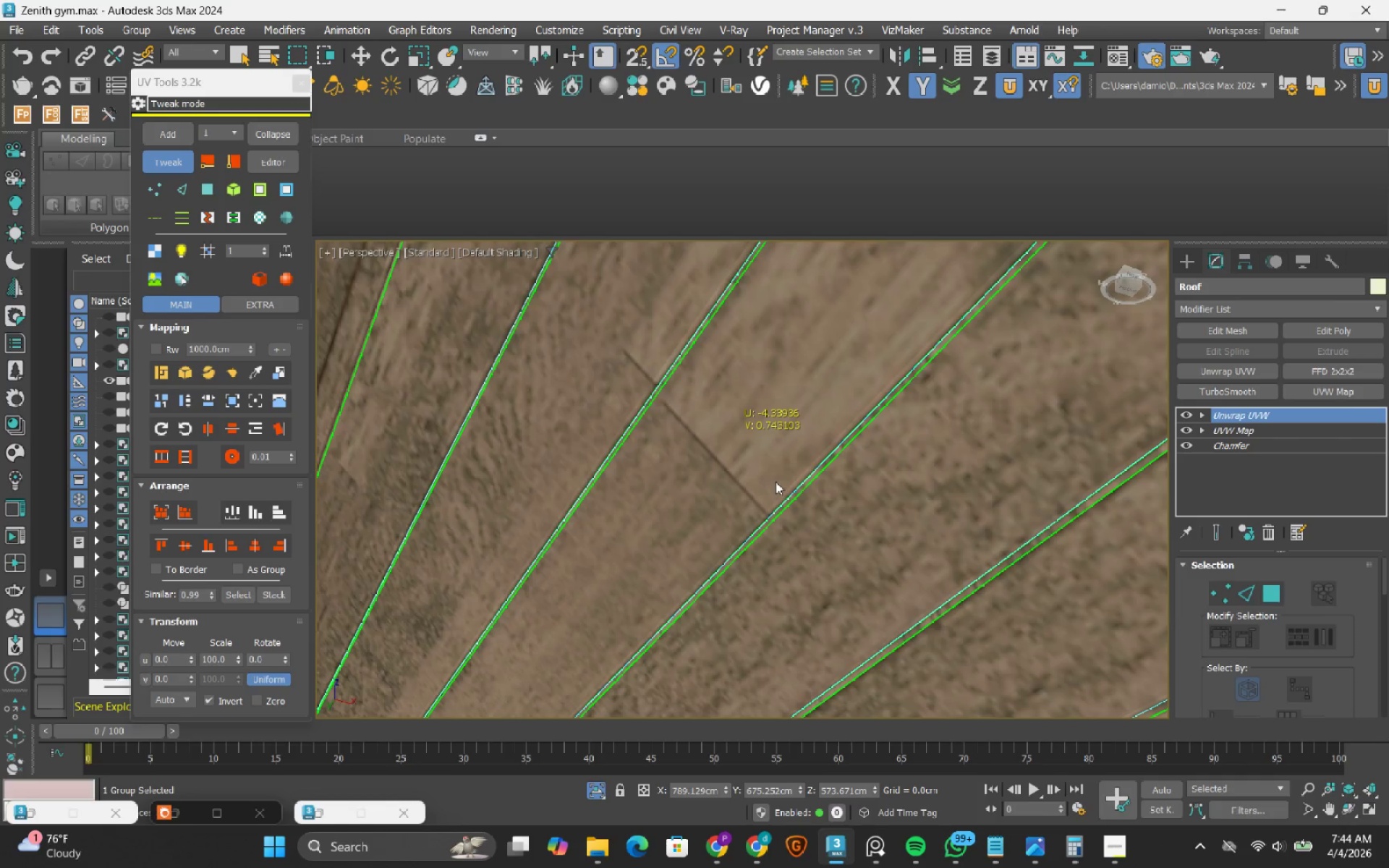 
scroll: coordinate [776, 482], scroll_direction: down, amount: 1.0
 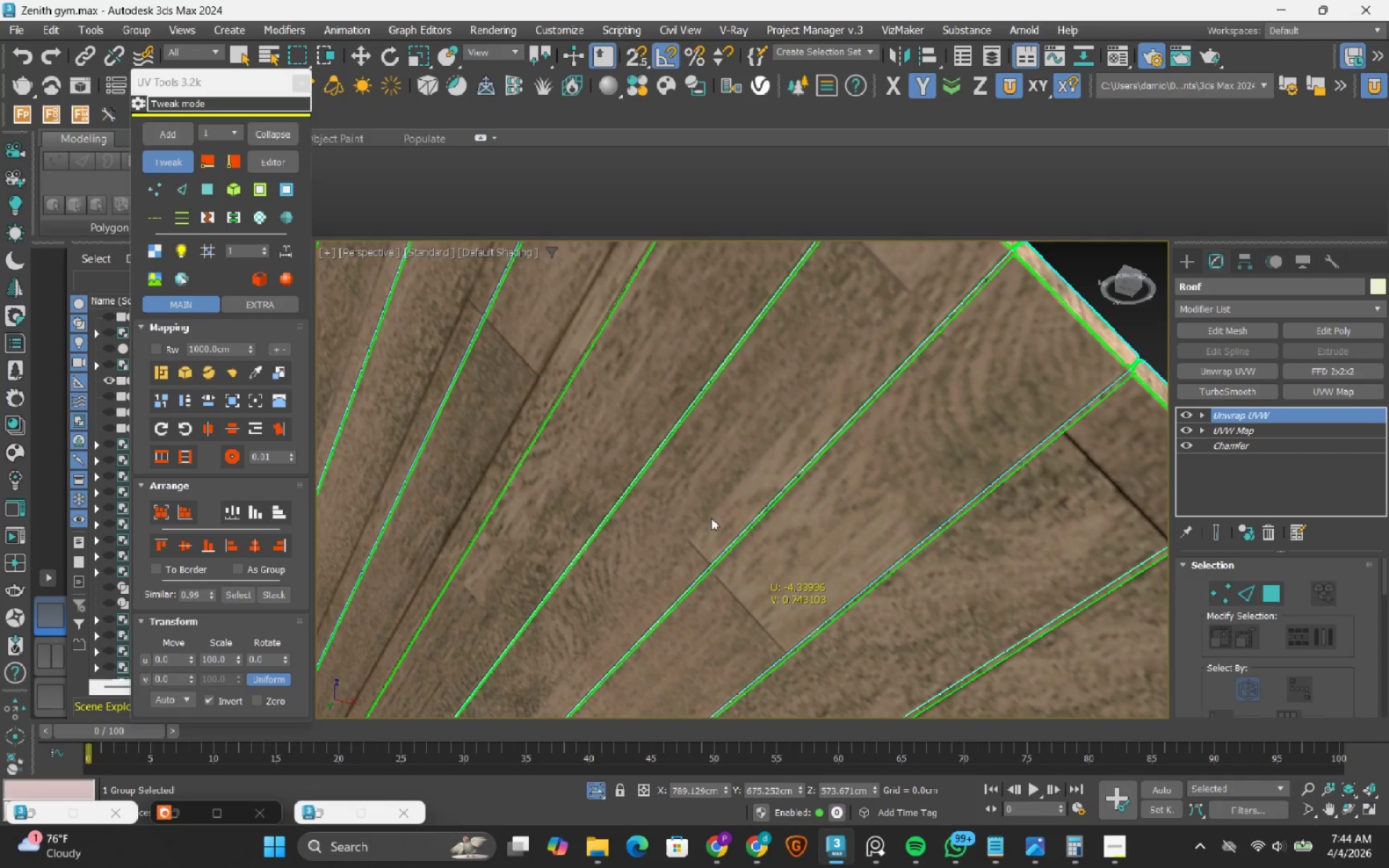 
left_click_drag(start_coordinate=[710, 498], to_coordinate=[770, 503])
 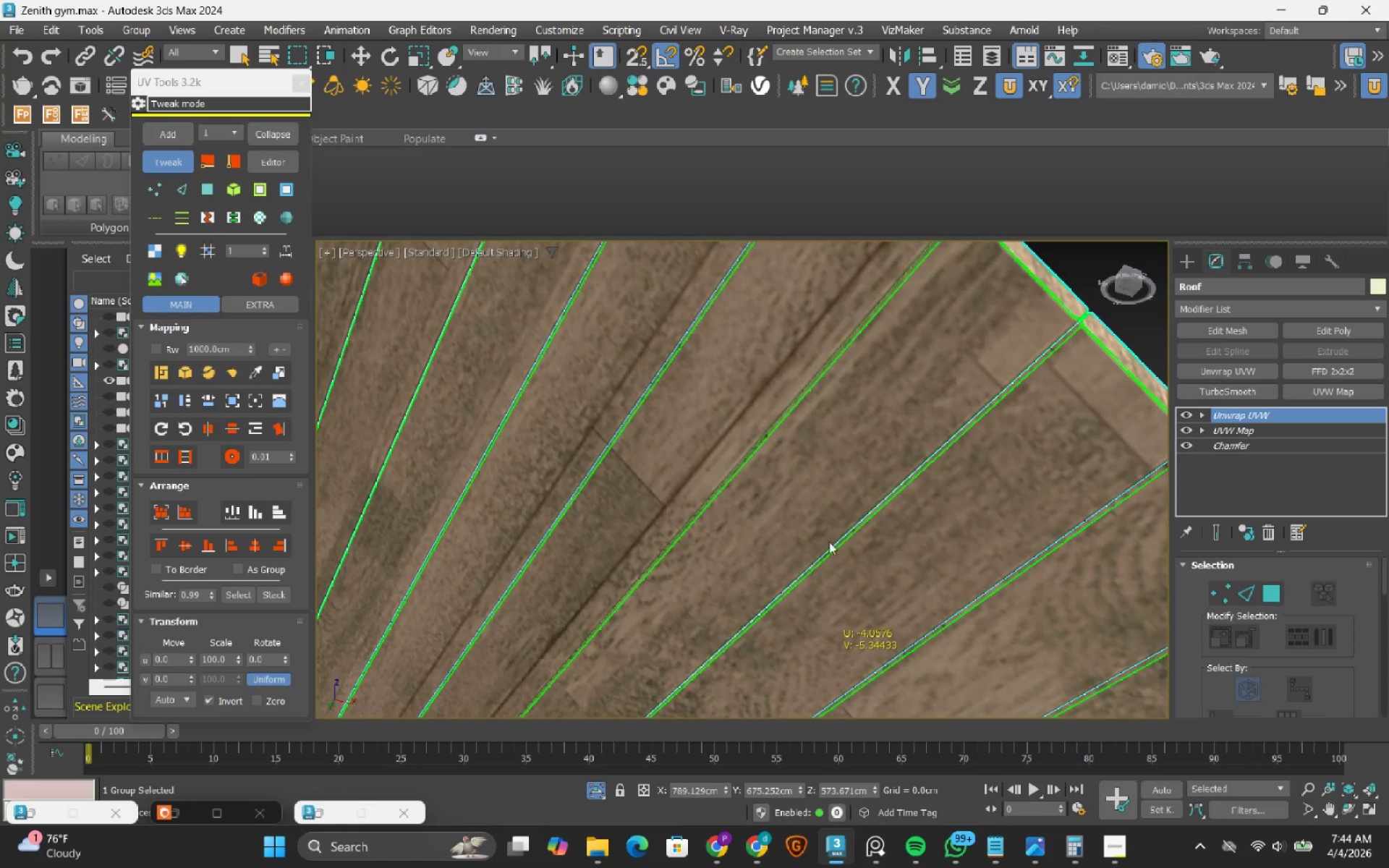 
left_click_drag(start_coordinate=[847, 498], to_coordinate=[854, 511])
 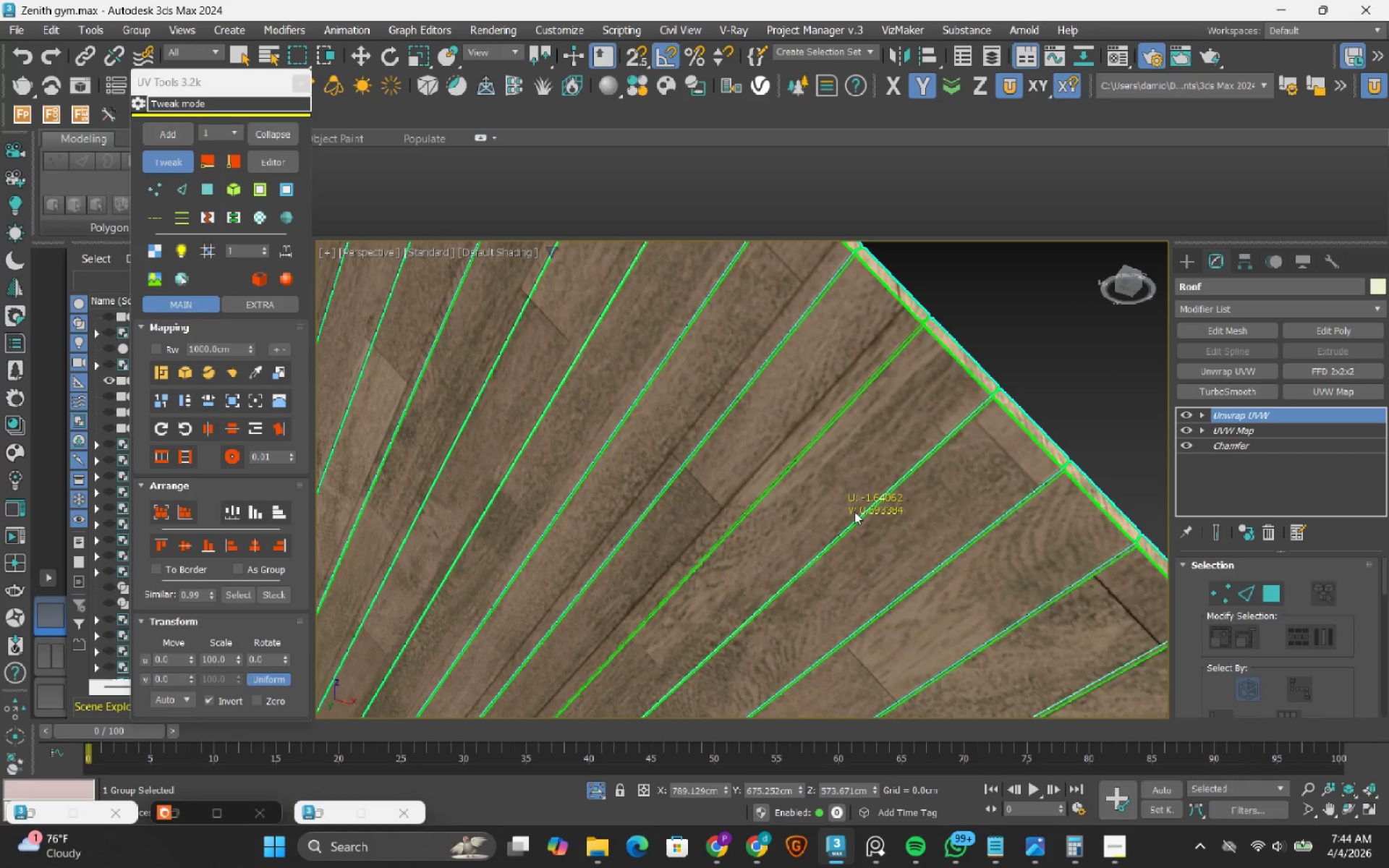 
scroll: coordinate [854, 511], scroll_direction: down, amount: 1.0
 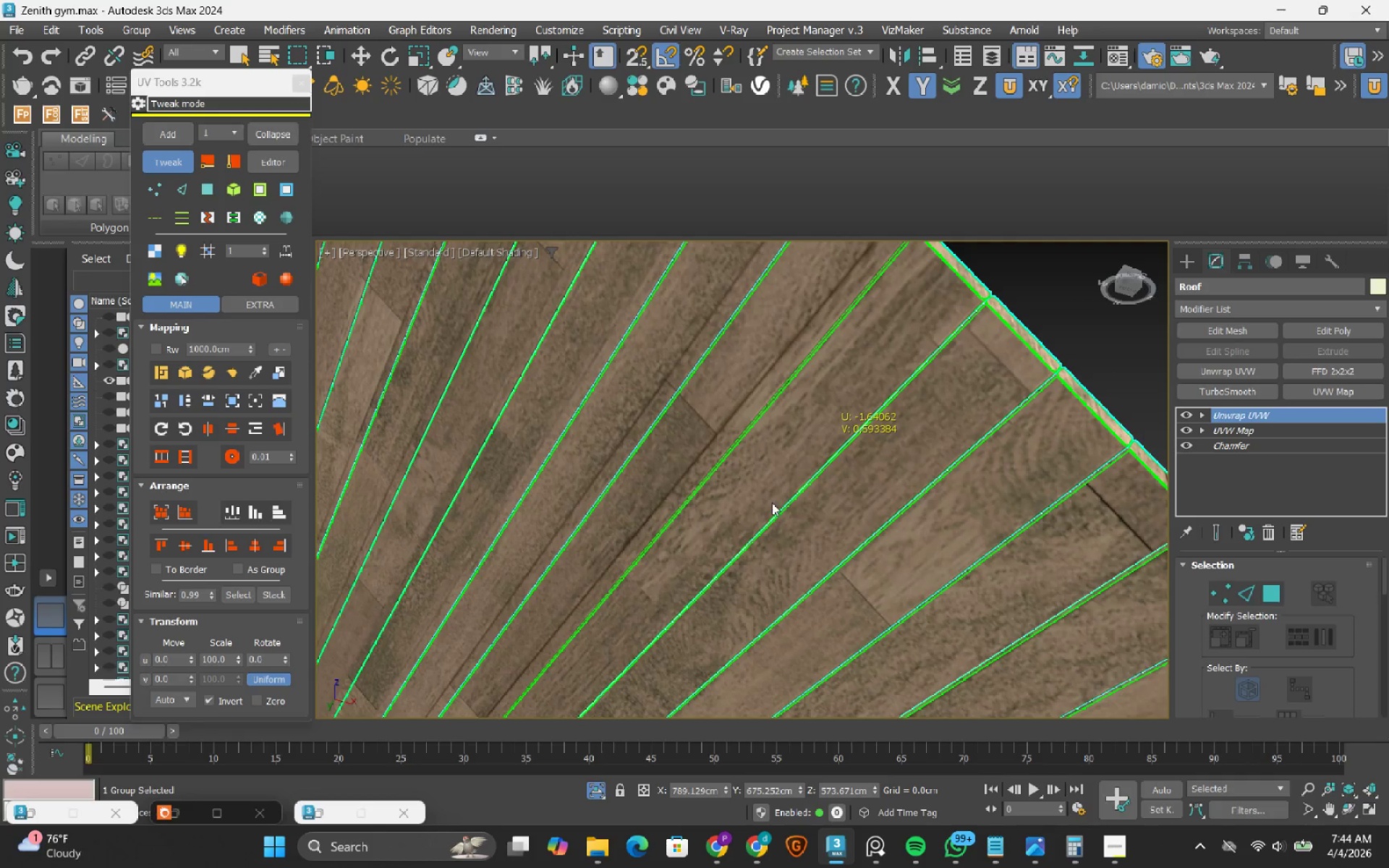 
scroll: coordinate [687, 580], scroll_direction: up, amount: 1.0
 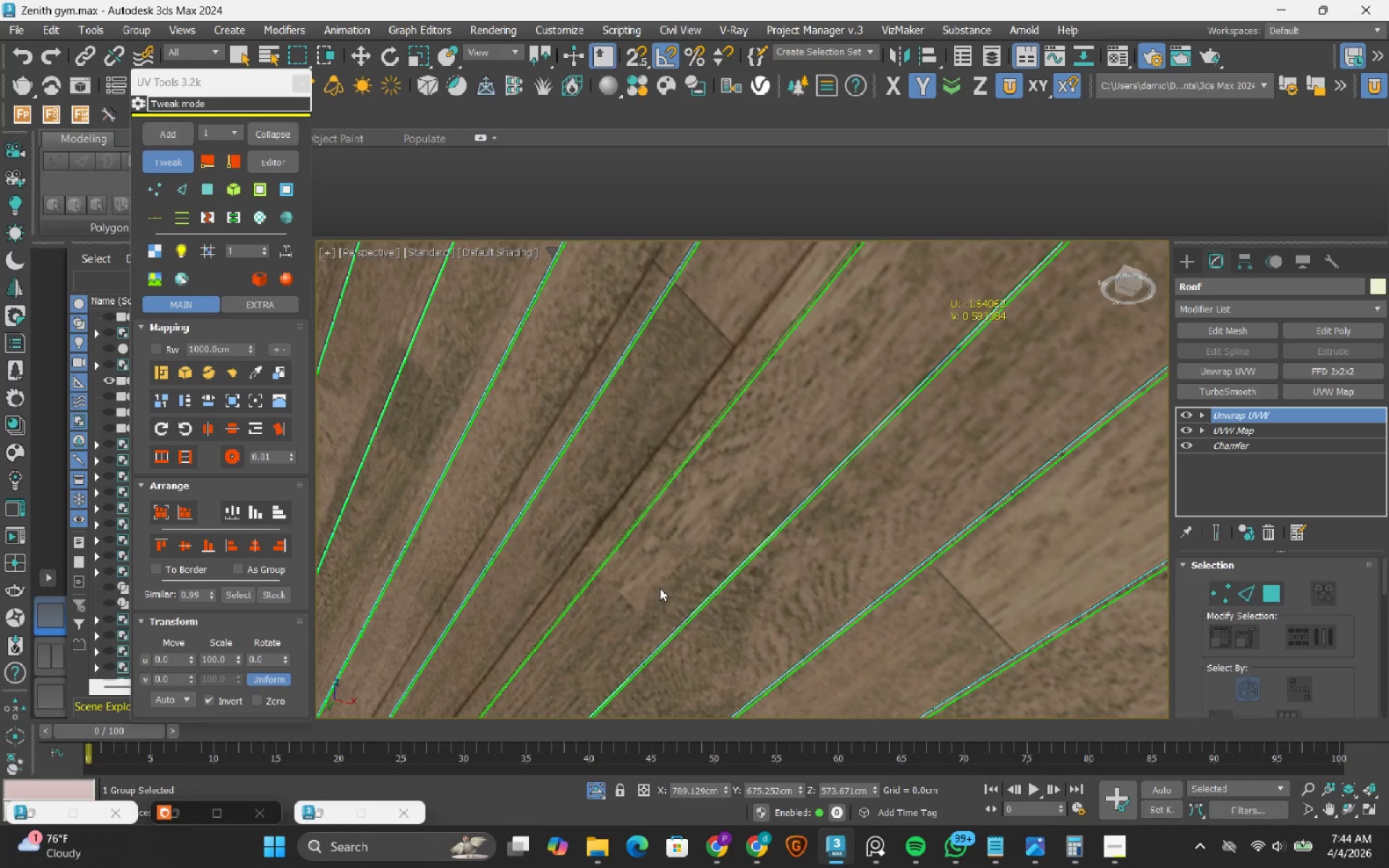 
left_click_drag(start_coordinate=[660, 588], to_coordinate=[682, 588])
 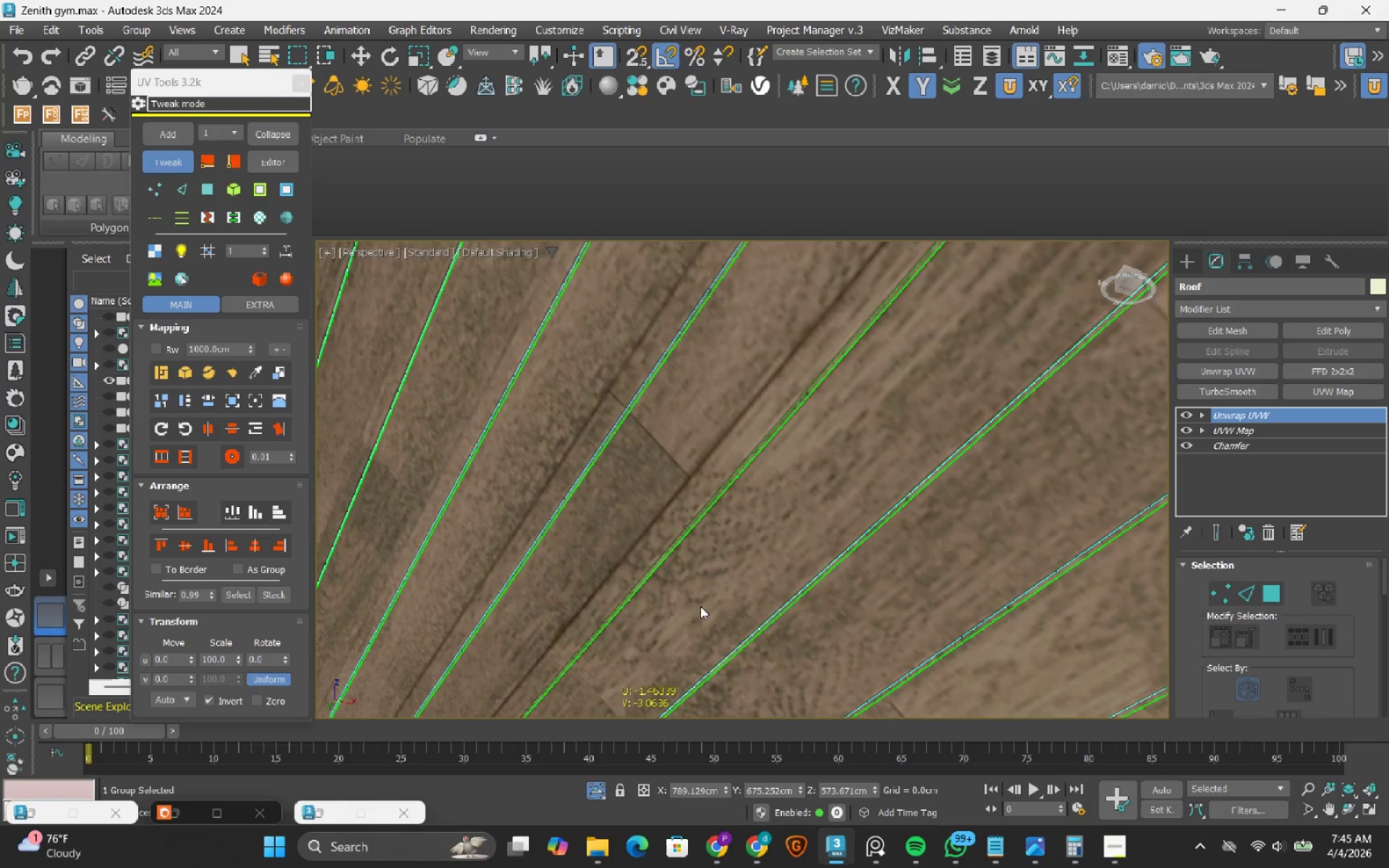 
scroll: coordinate [700, 584], scroll_direction: down, amount: 1.0
 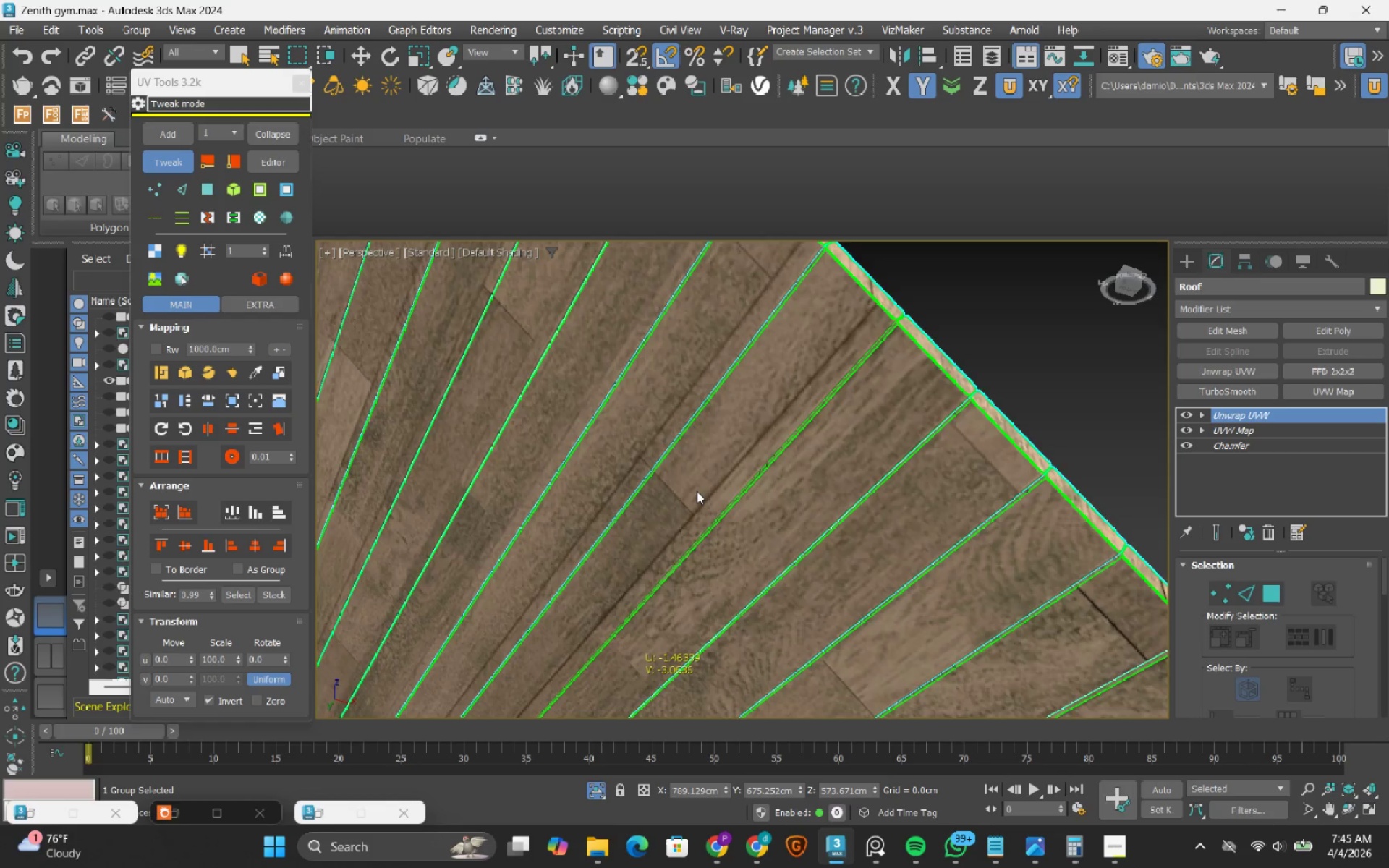 
scroll: coordinate [697, 491], scroll_direction: up, amount: 1.0
 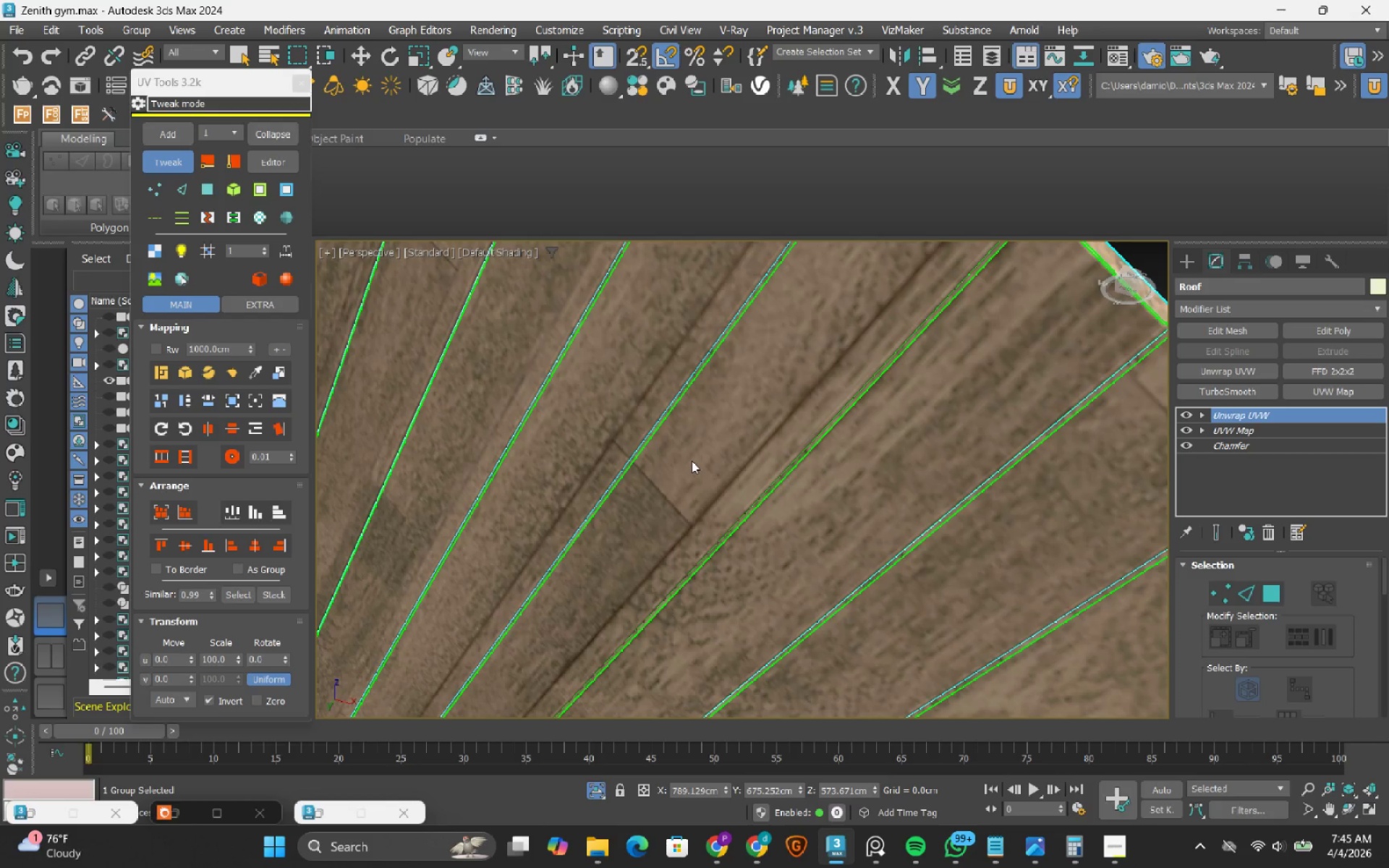 
left_click_drag(start_coordinate=[692, 461], to_coordinate=[711, 489])
 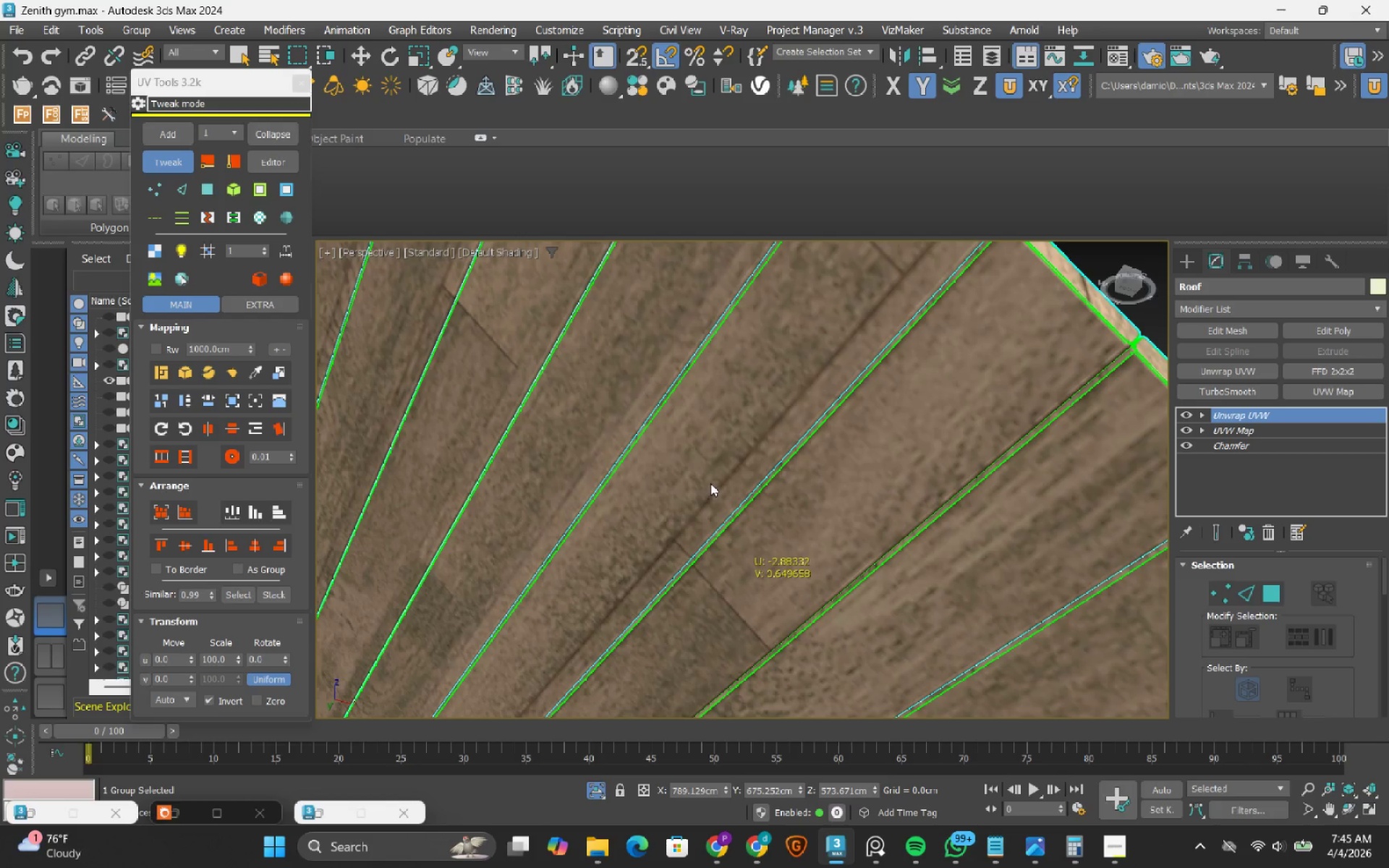 
left_click_drag(start_coordinate=[712, 464], to_coordinate=[749, 490])
 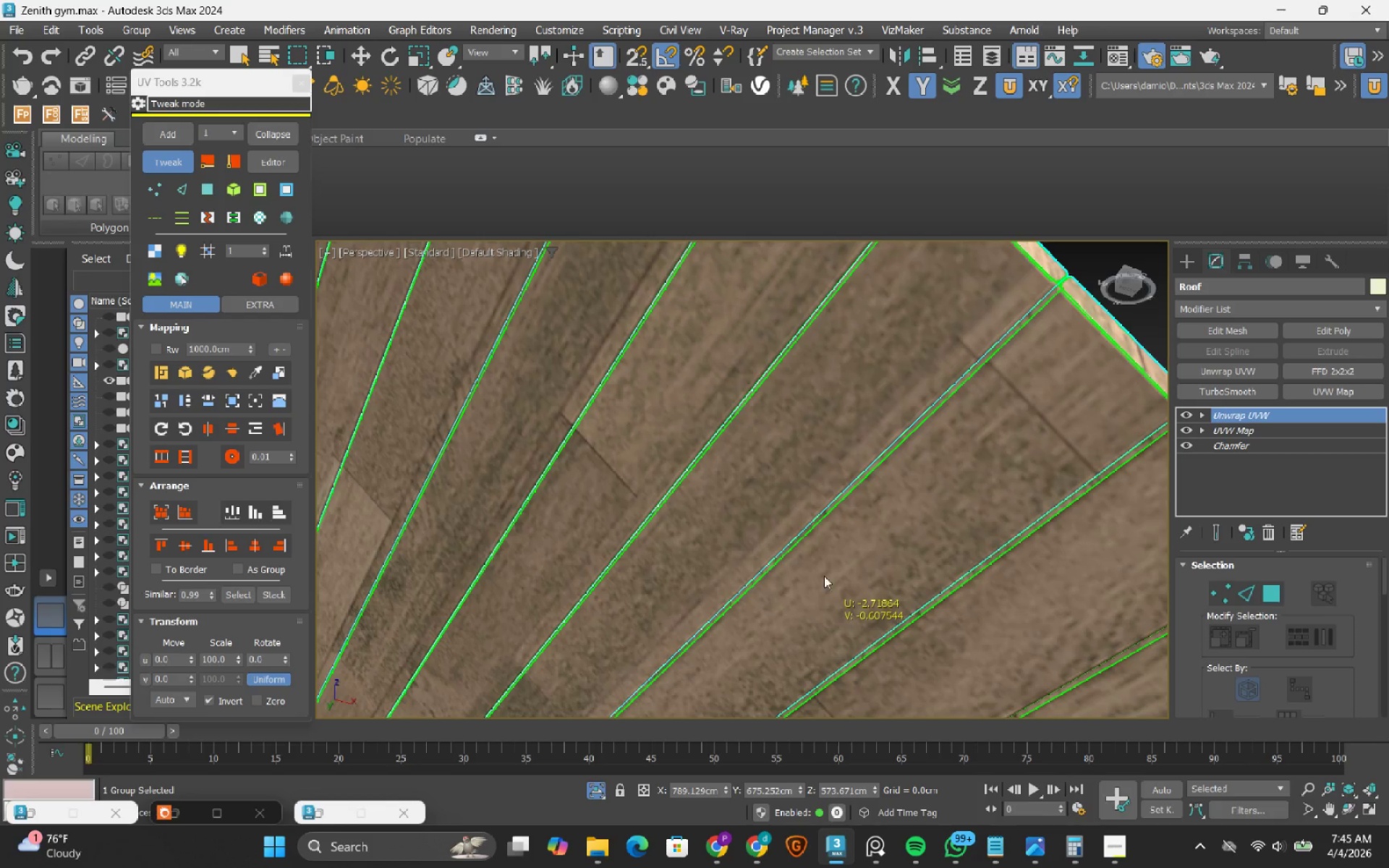 
left_click_drag(start_coordinate=[793, 447], to_coordinate=[812, 471])
 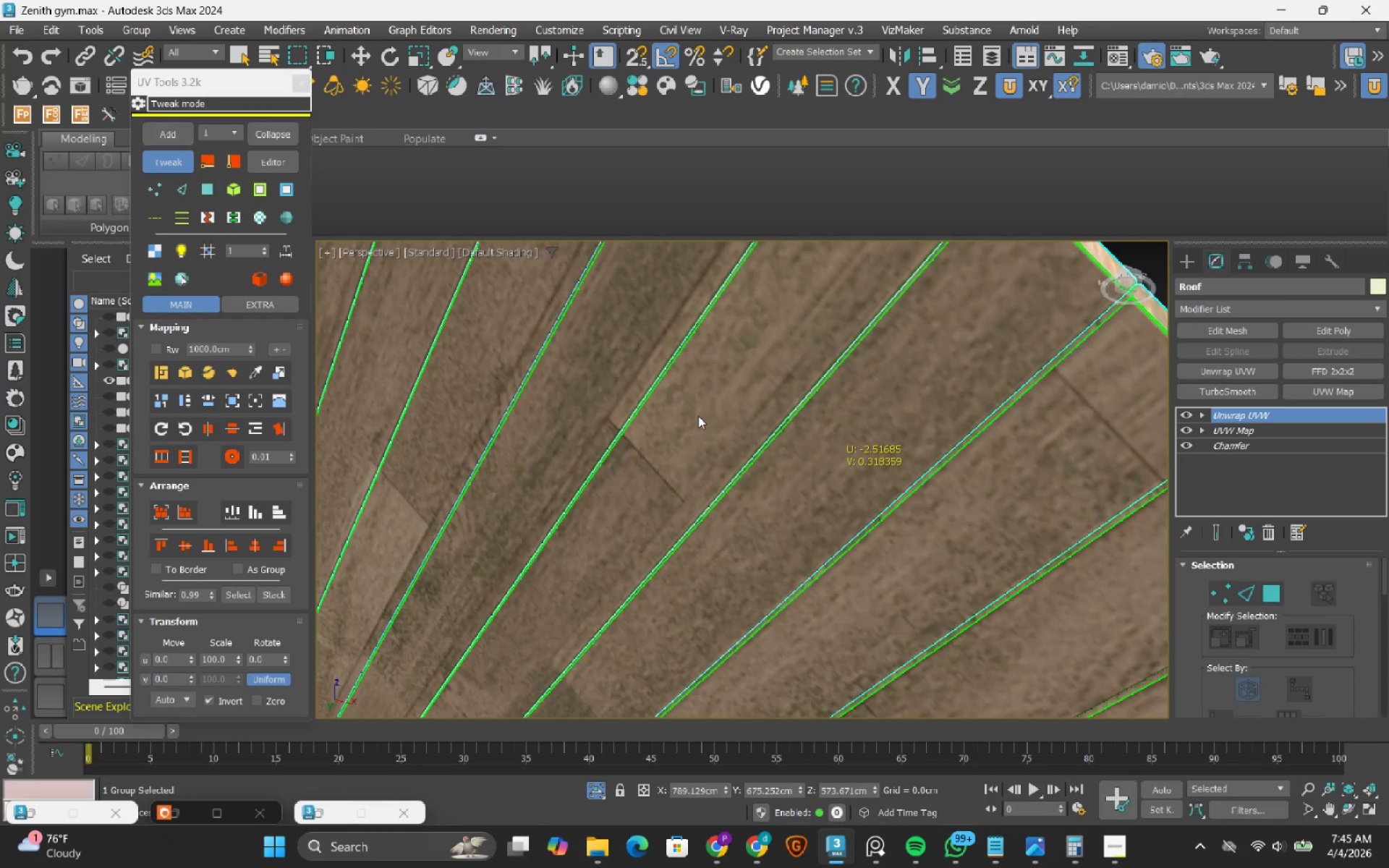 
left_click_drag(start_coordinate=[677, 432], to_coordinate=[710, 459])
 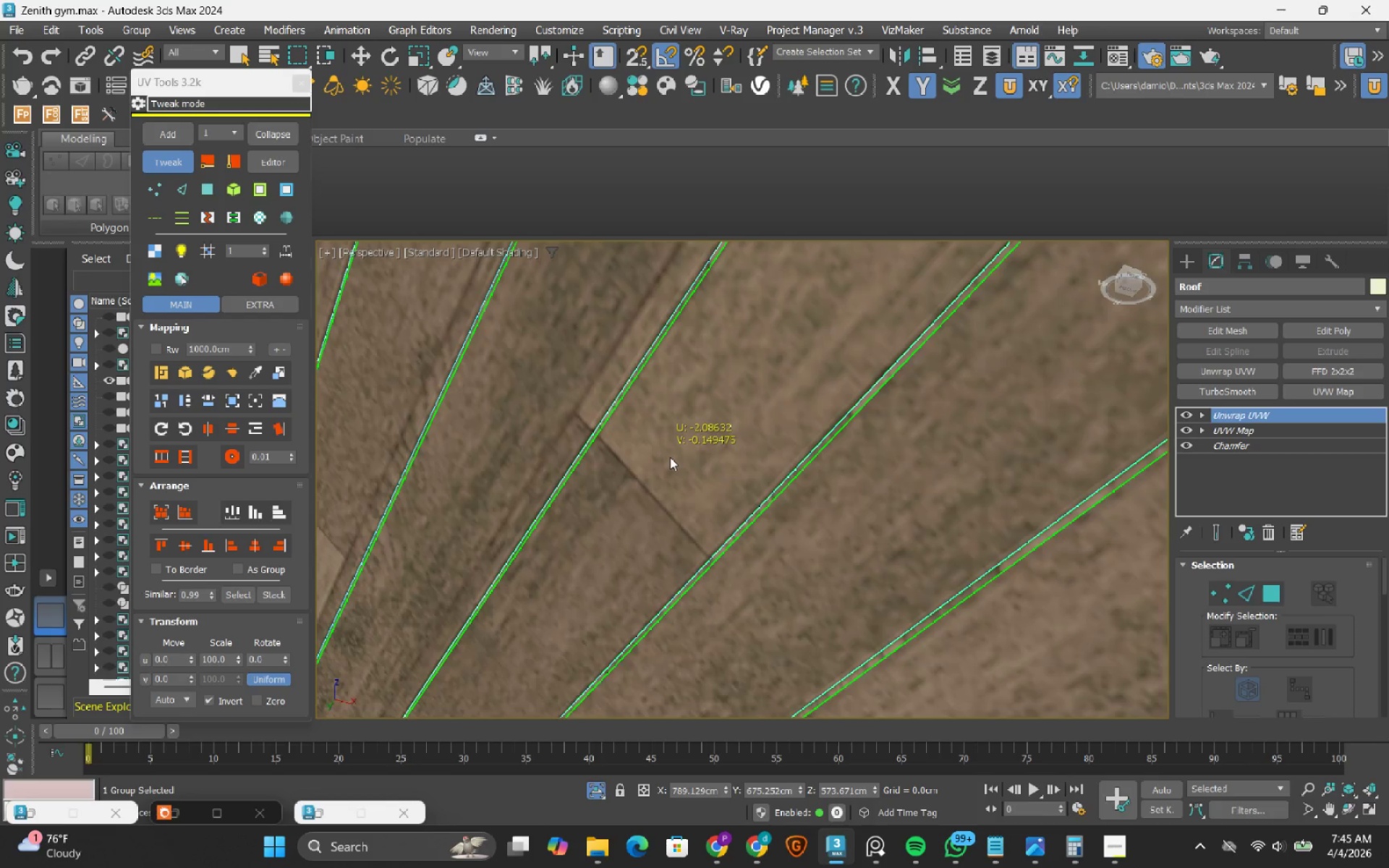 
scroll: coordinate [677, 430], scroll_direction: up, amount: 1.0
 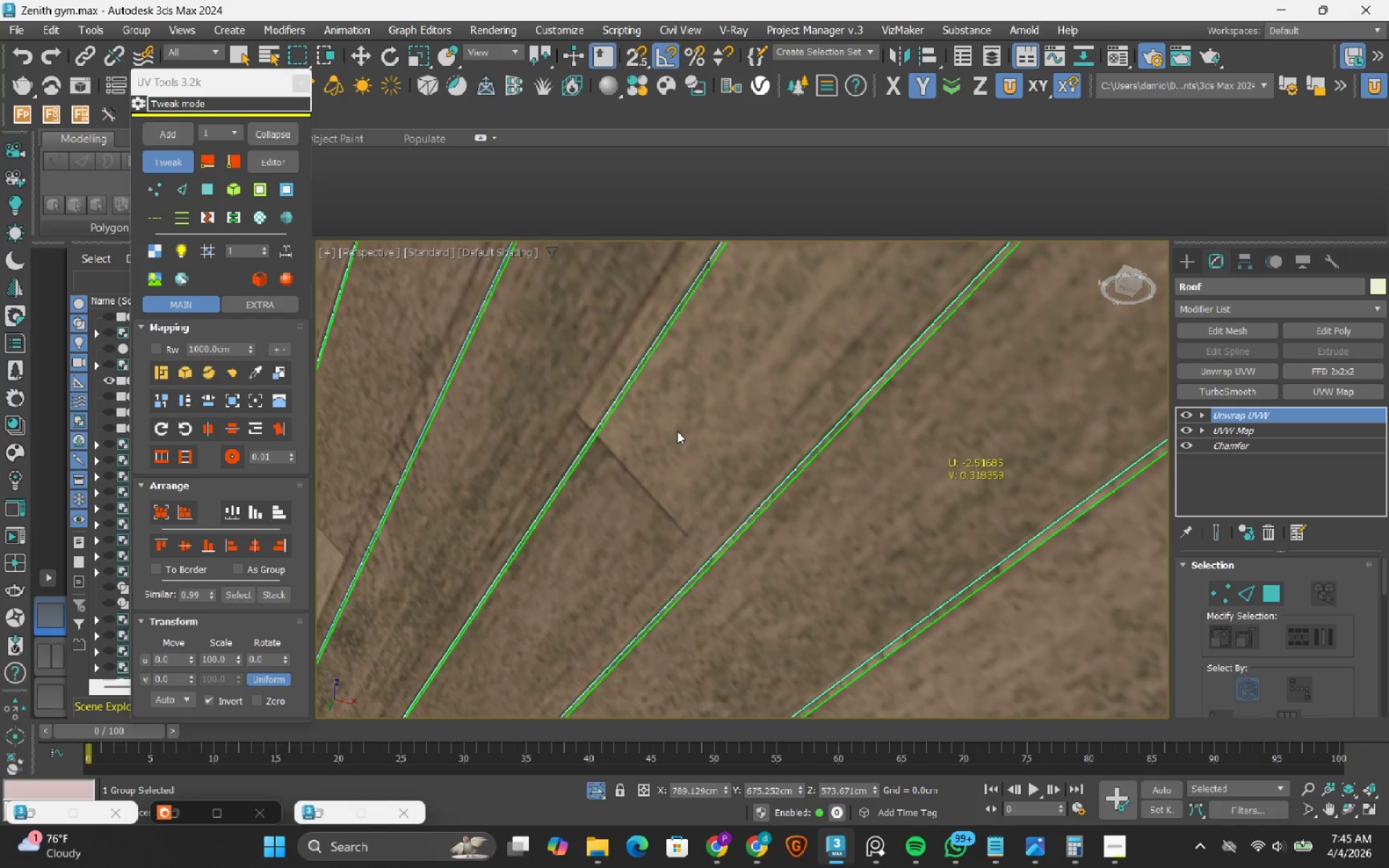 
scroll: coordinate [670, 457], scroll_direction: down, amount: 1.0
 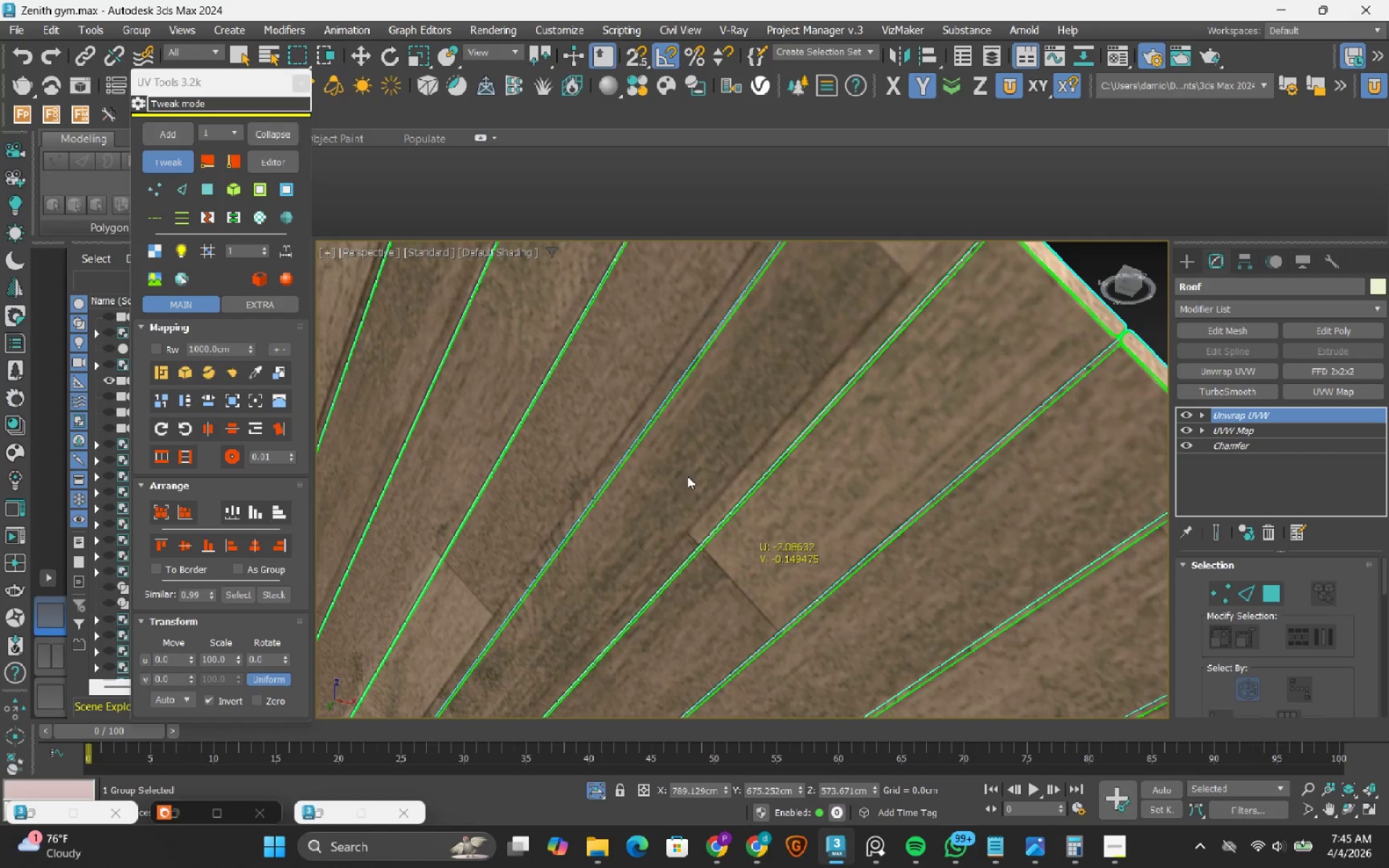 
left_click_drag(start_coordinate=[687, 472], to_coordinate=[708, 487])
 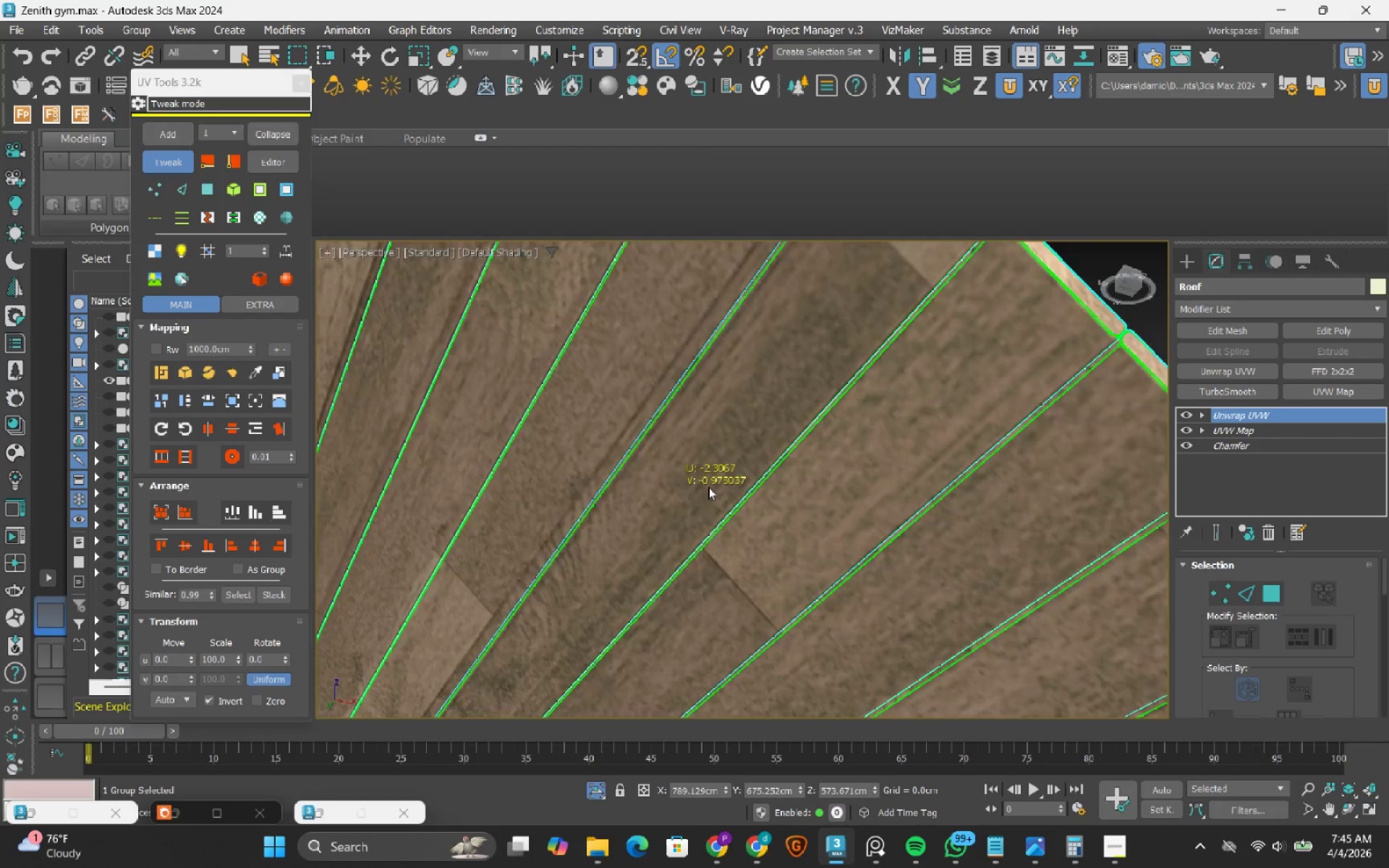 
scroll: coordinate [708, 487], scroll_direction: down, amount: 1.0
 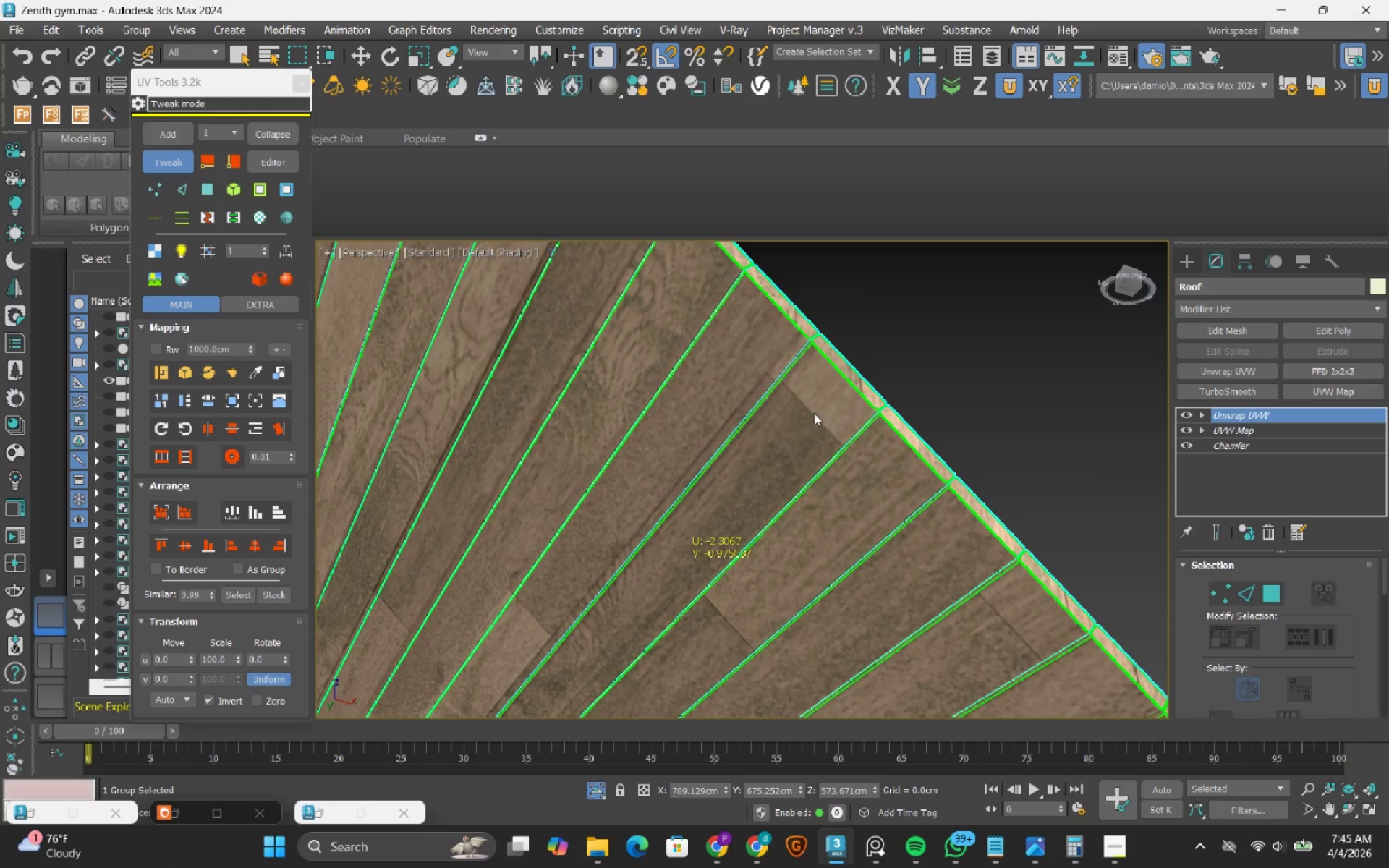 
scroll: coordinate [790, 407], scroll_direction: up, amount: 2.0
 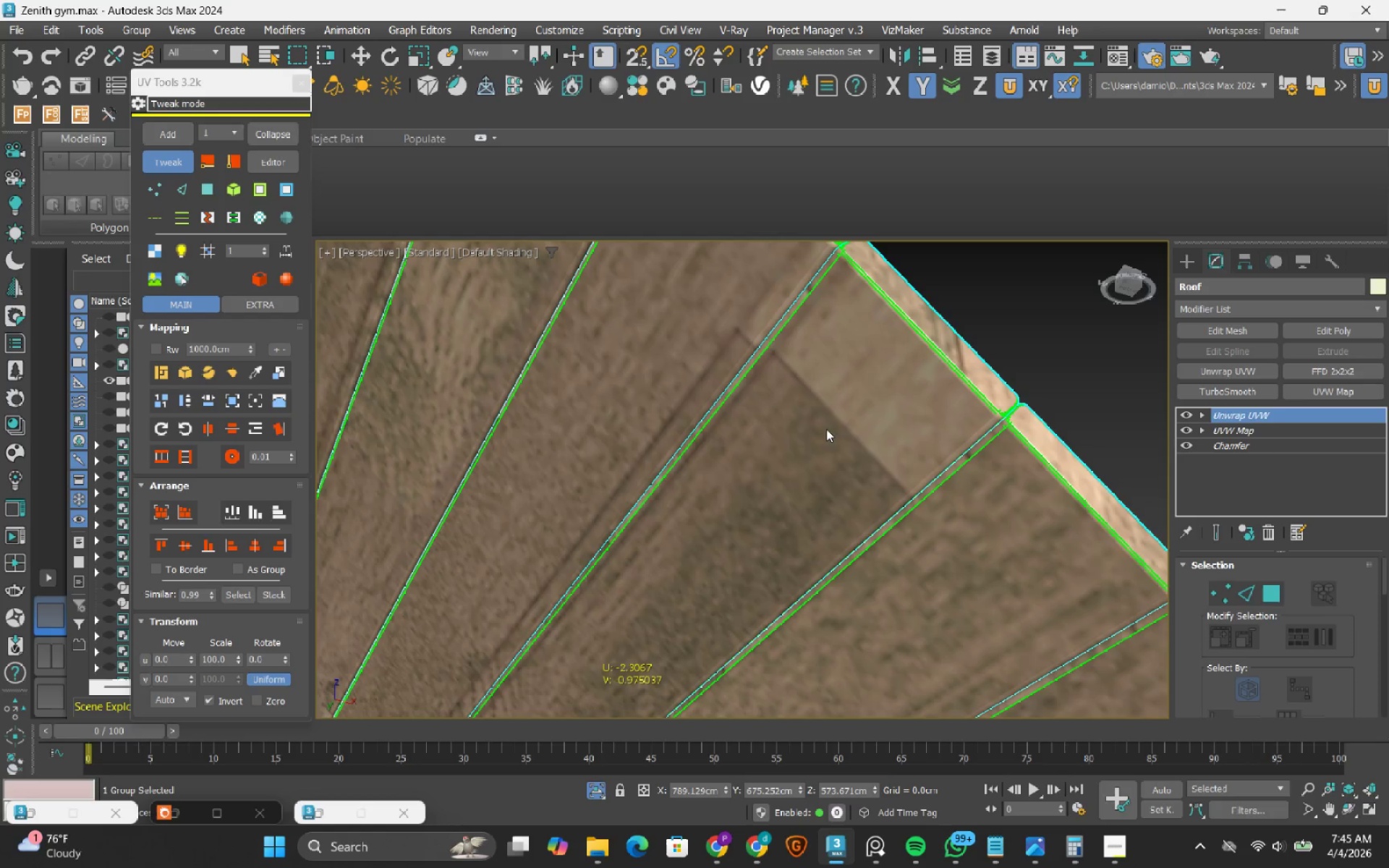 
left_click_drag(start_coordinate=[826, 429], to_coordinate=[915, 332])
 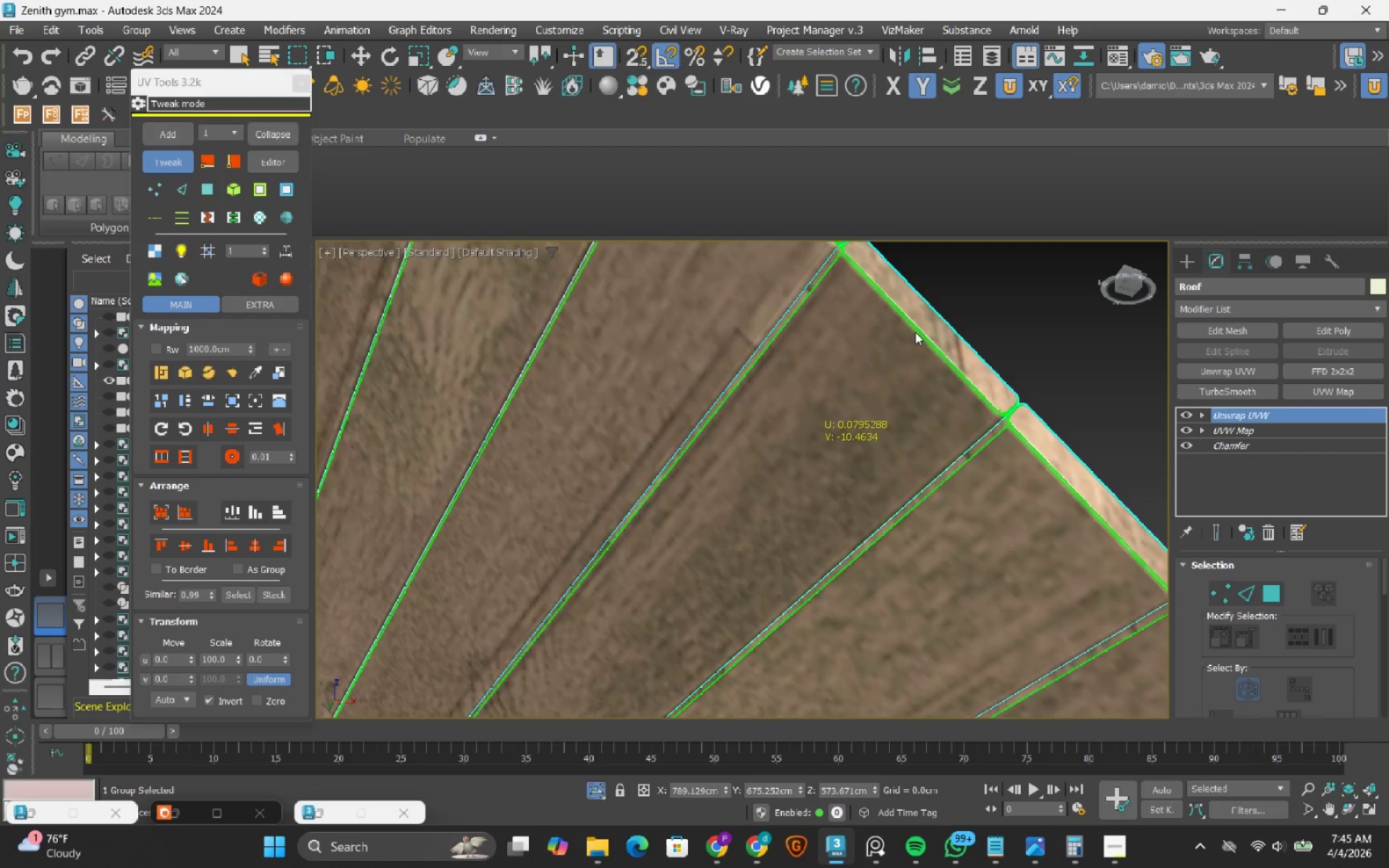 
scroll: coordinate [915, 332], scroll_direction: down, amount: 2.0
 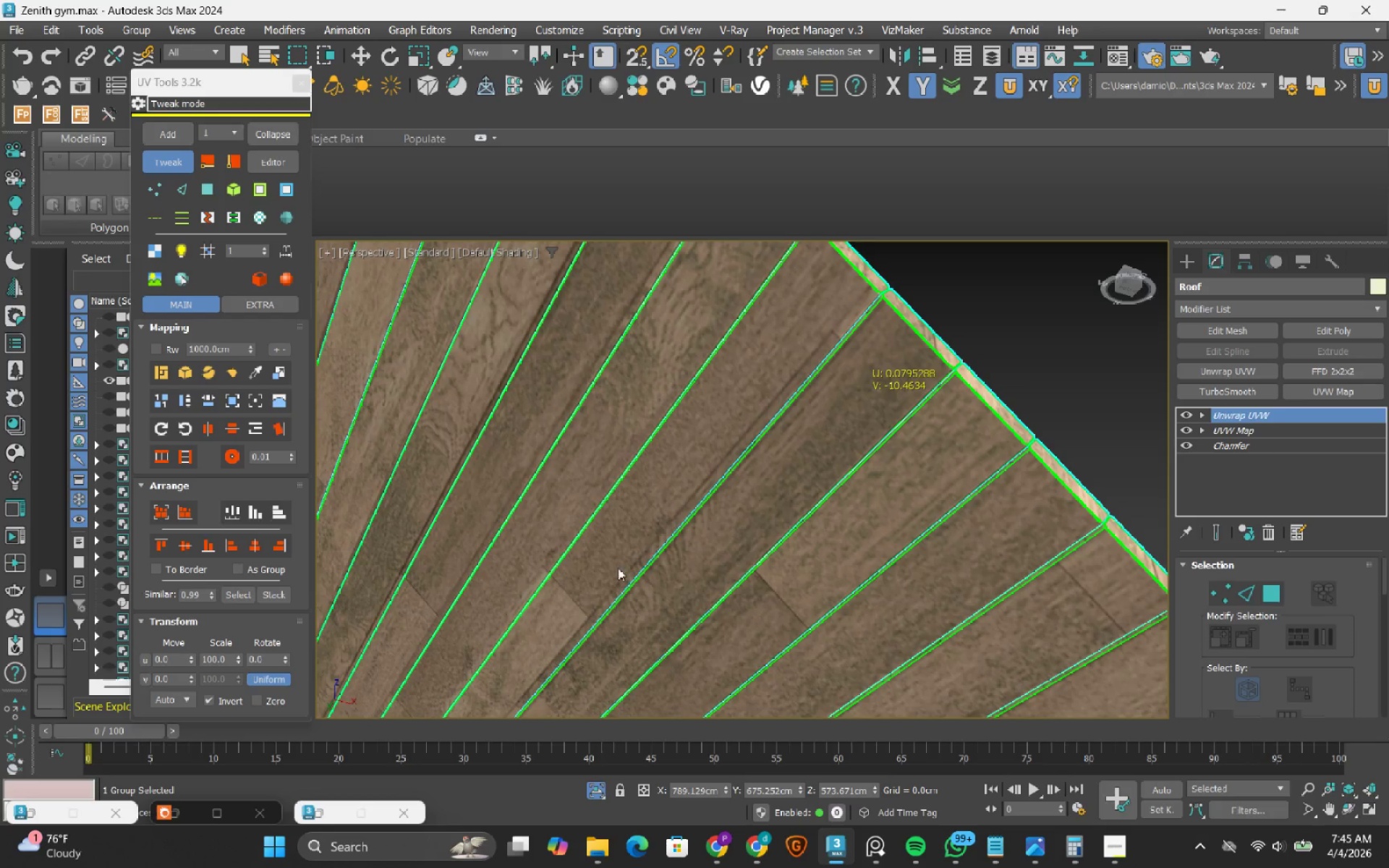 
scroll: coordinate [592, 587], scroll_direction: up, amount: 2.0
 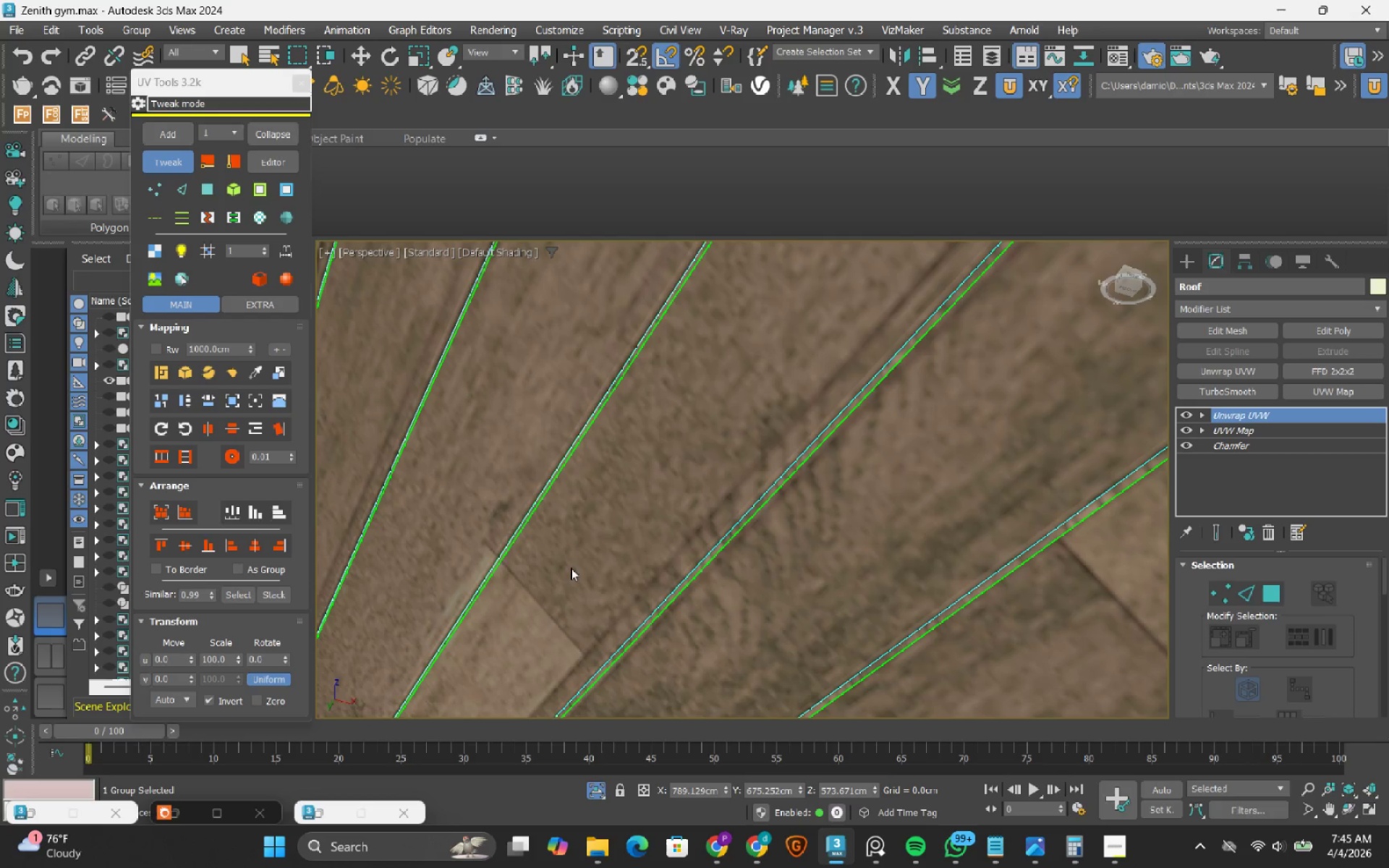 
left_click_drag(start_coordinate=[571, 568], to_coordinate=[589, 591])
 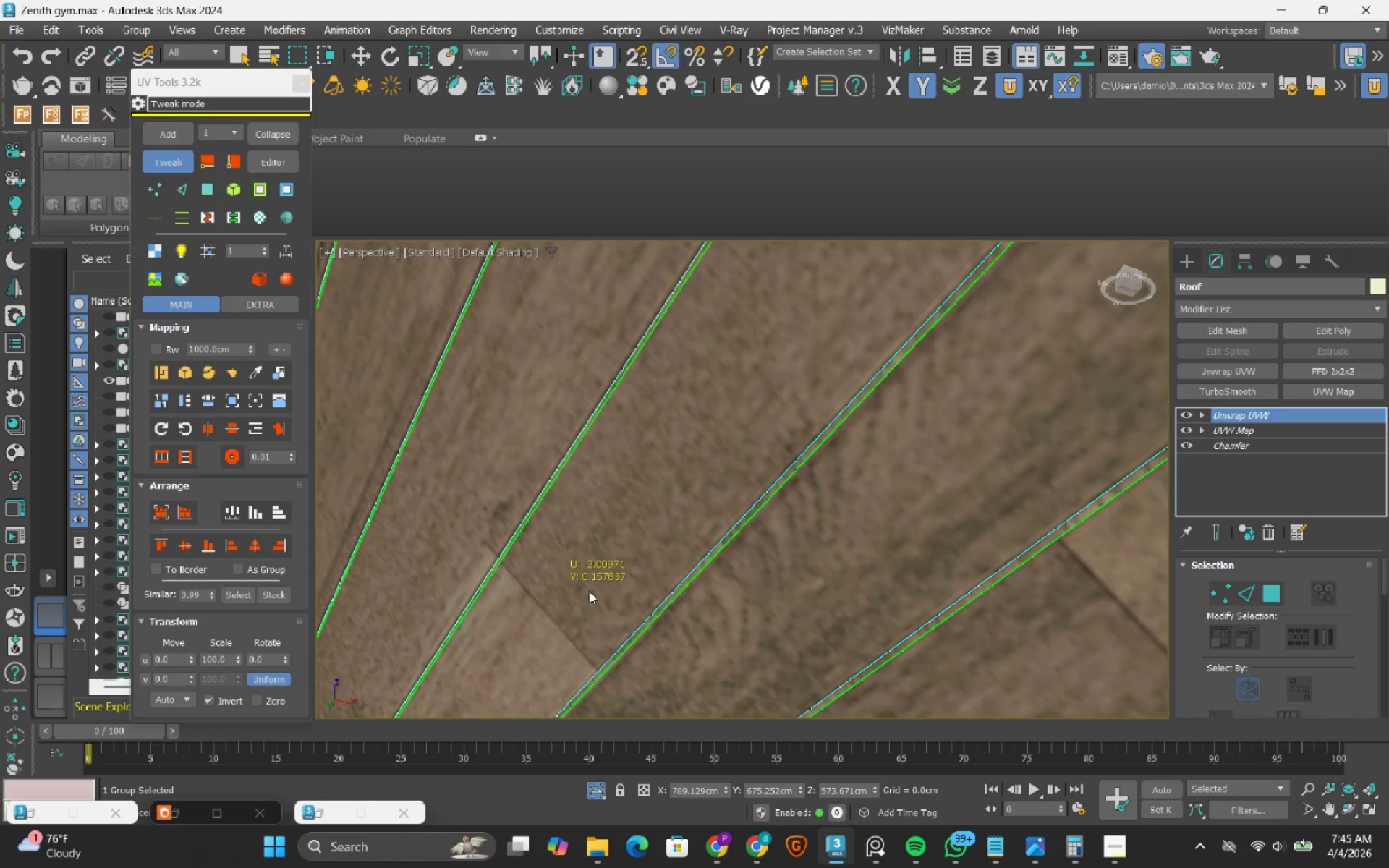 
scroll: coordinate [490, 560], scroll_direction: down, amount: 5.0
 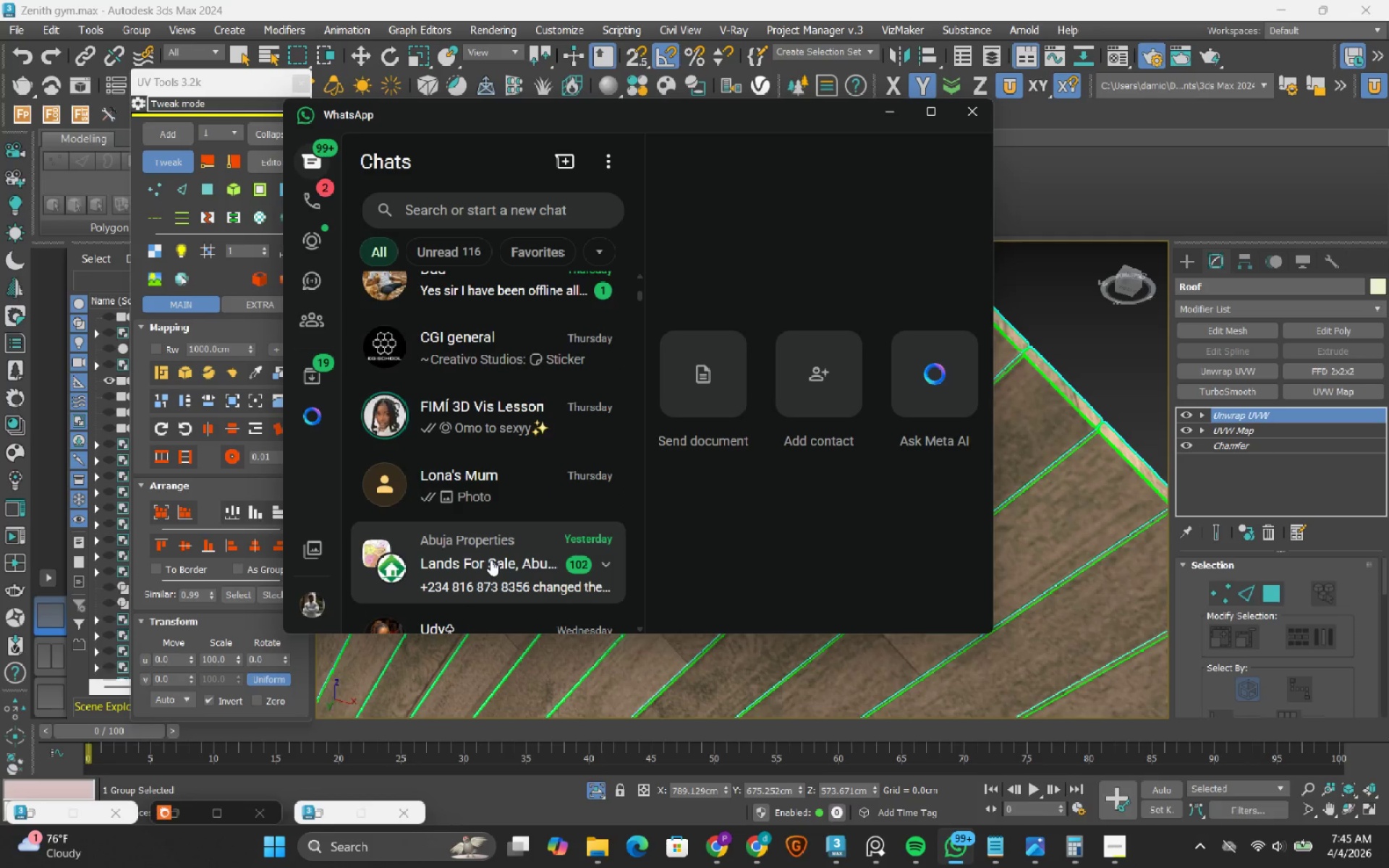 
left_click([511, 532])
 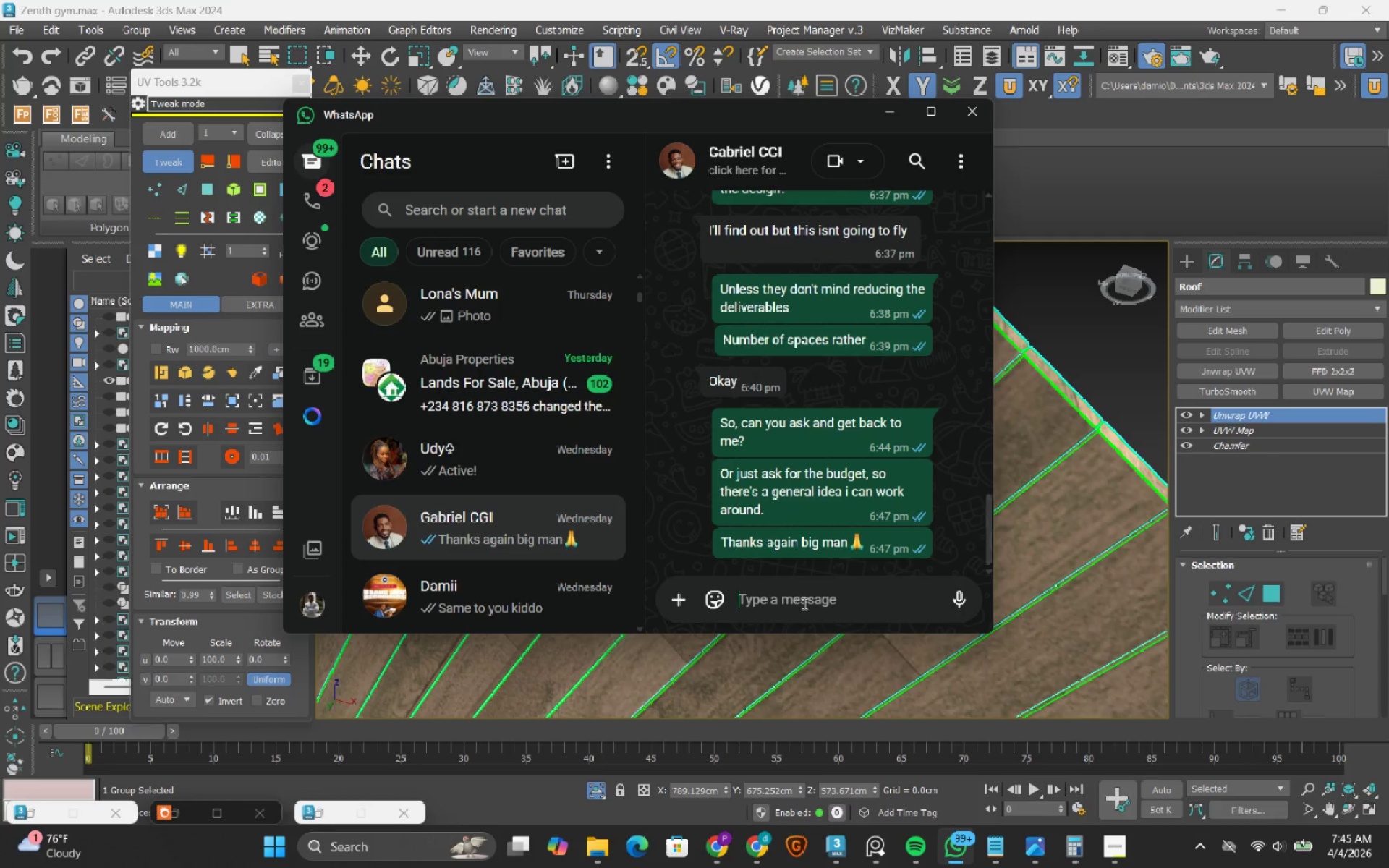 
left_click([804, 603])
 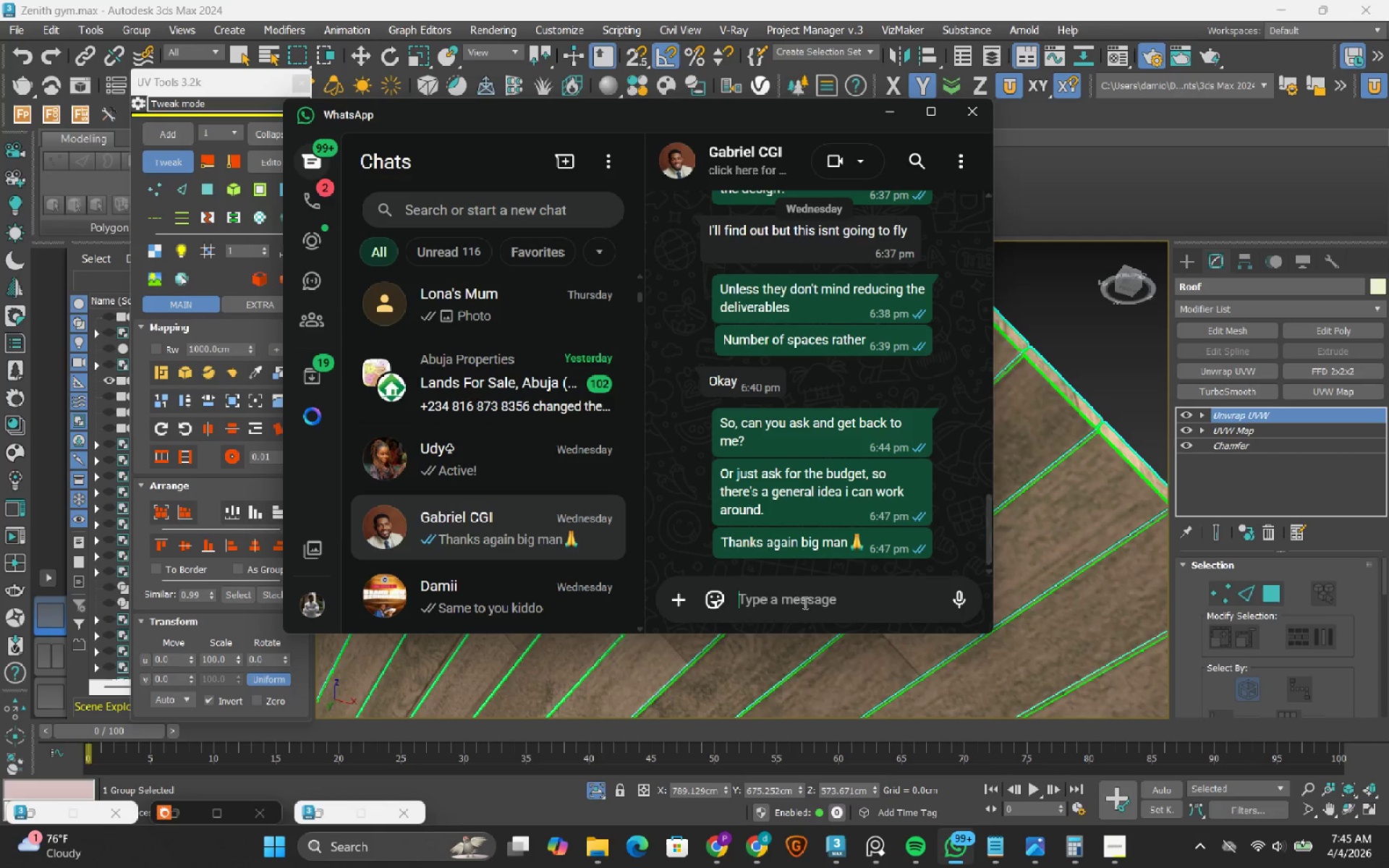 
type(Hwfa chief)
 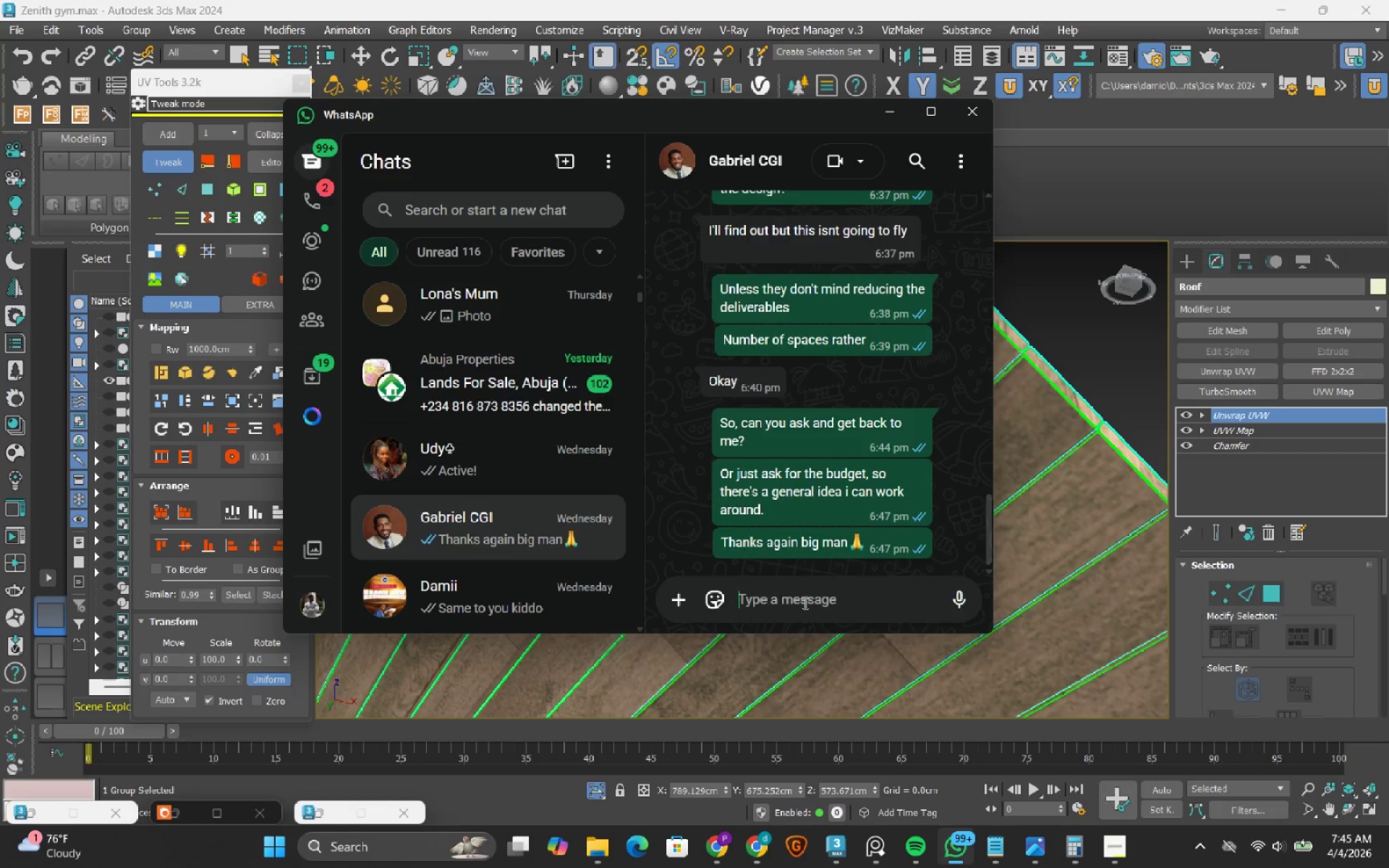 
key(Enter)
 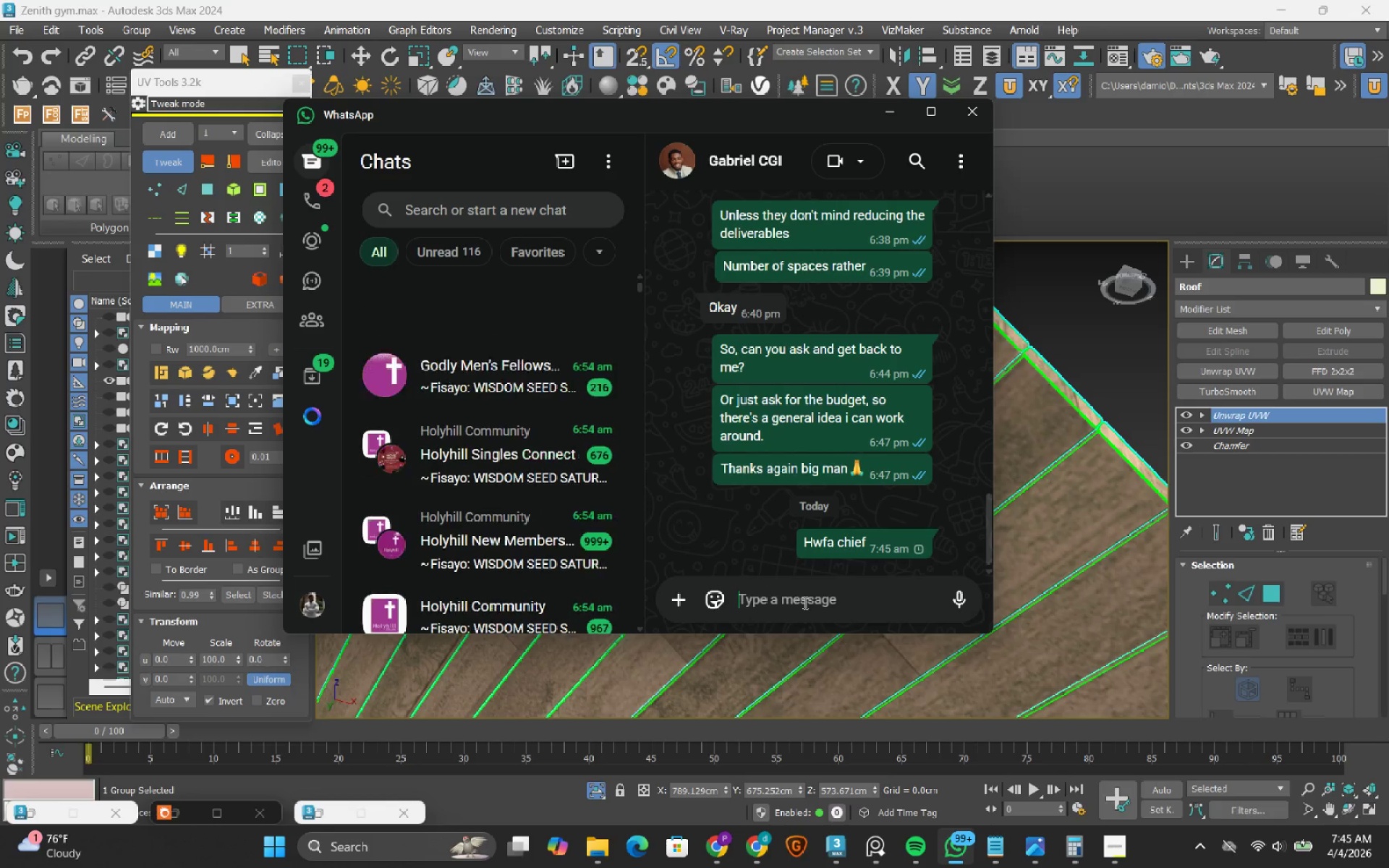 
type(Good morning)
 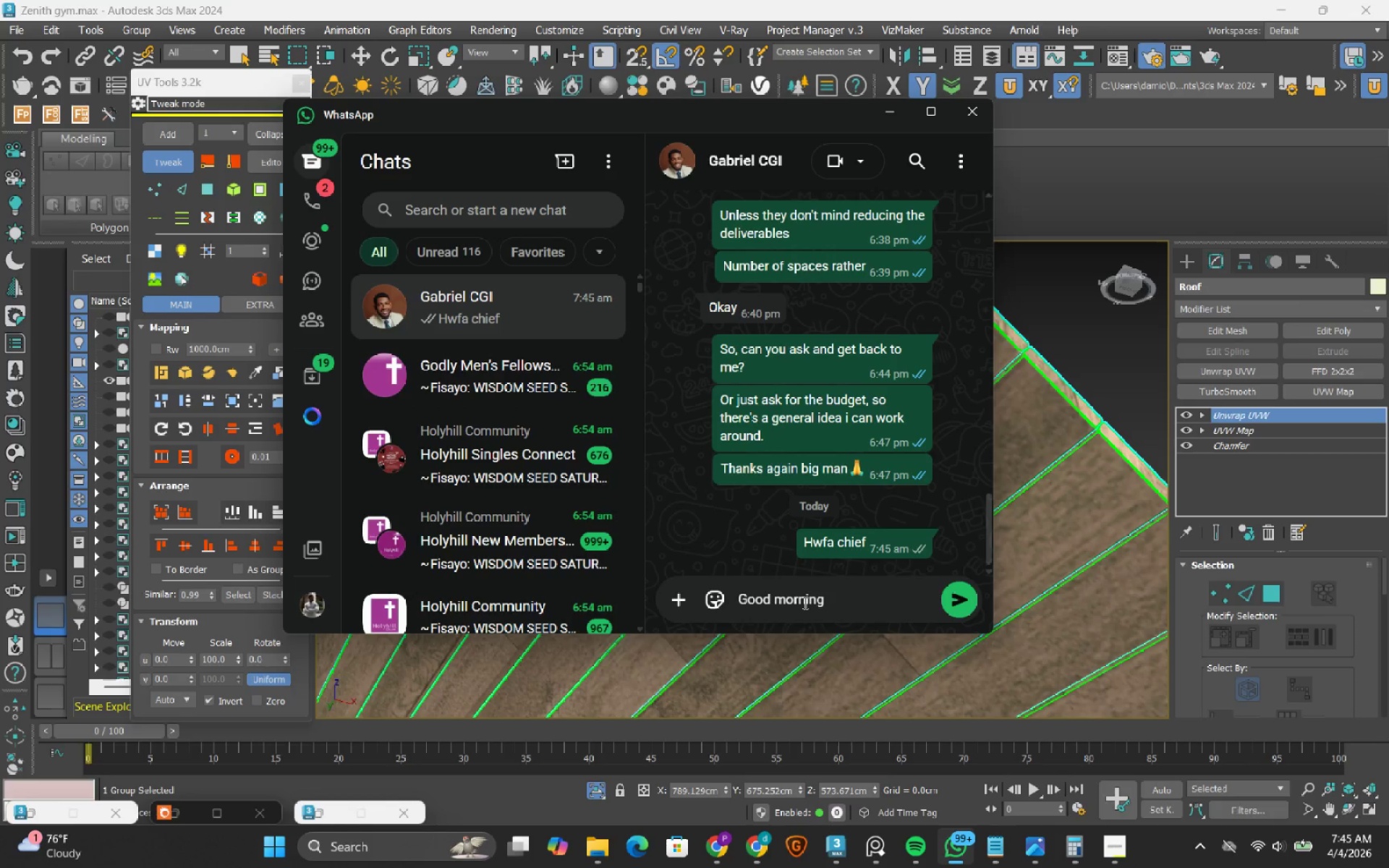 
key(Enter)
 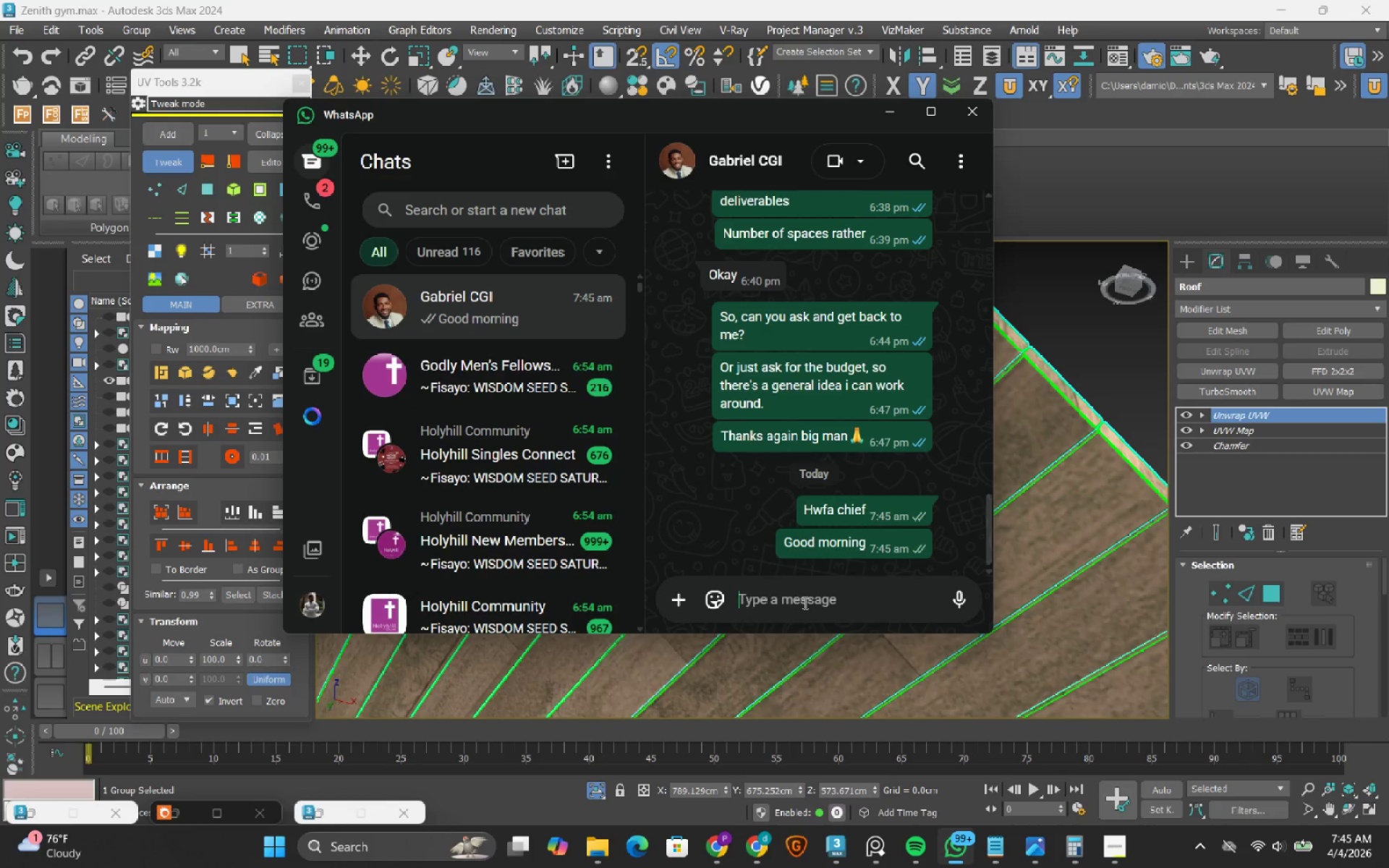 
type(Any update?)
 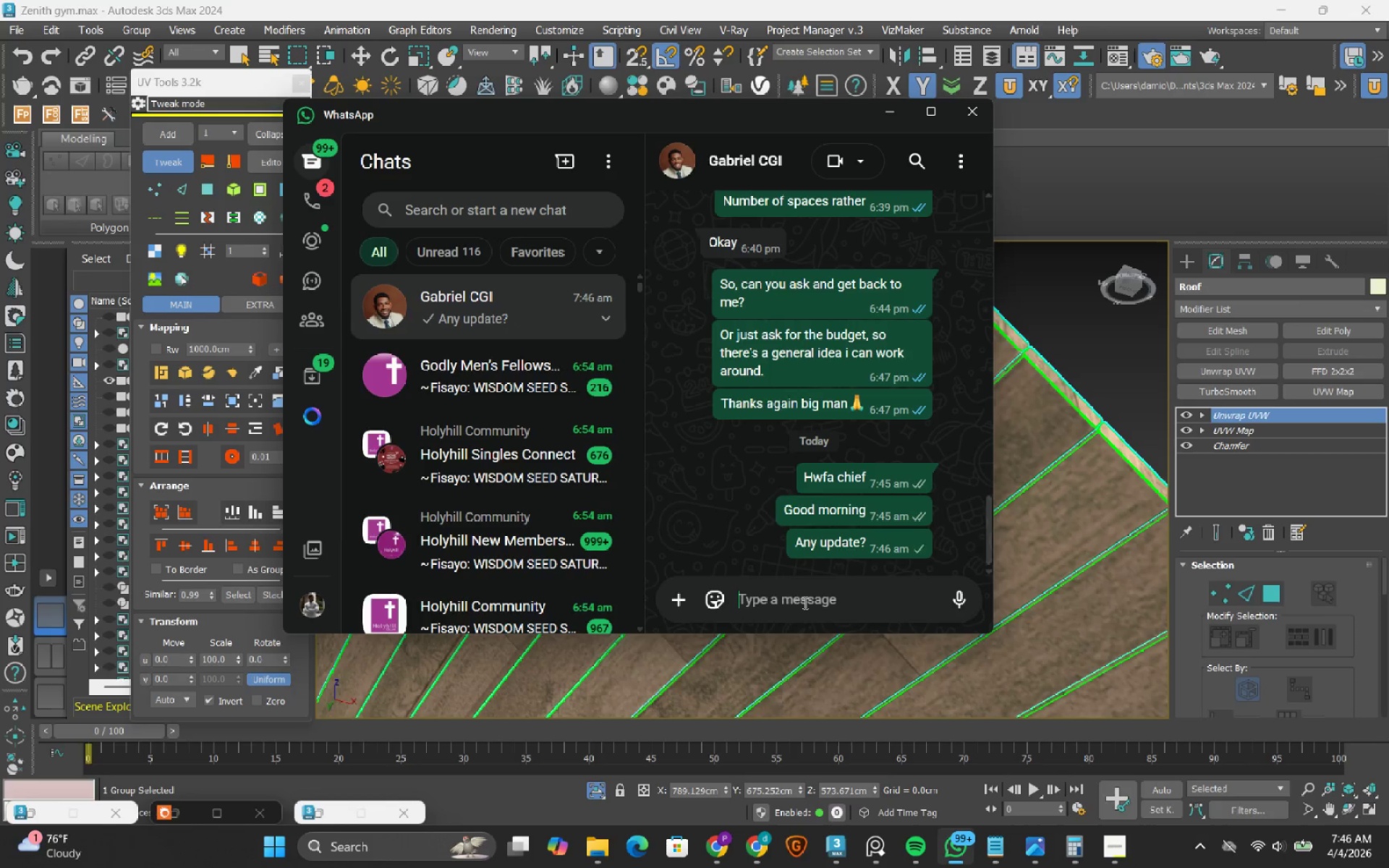 
 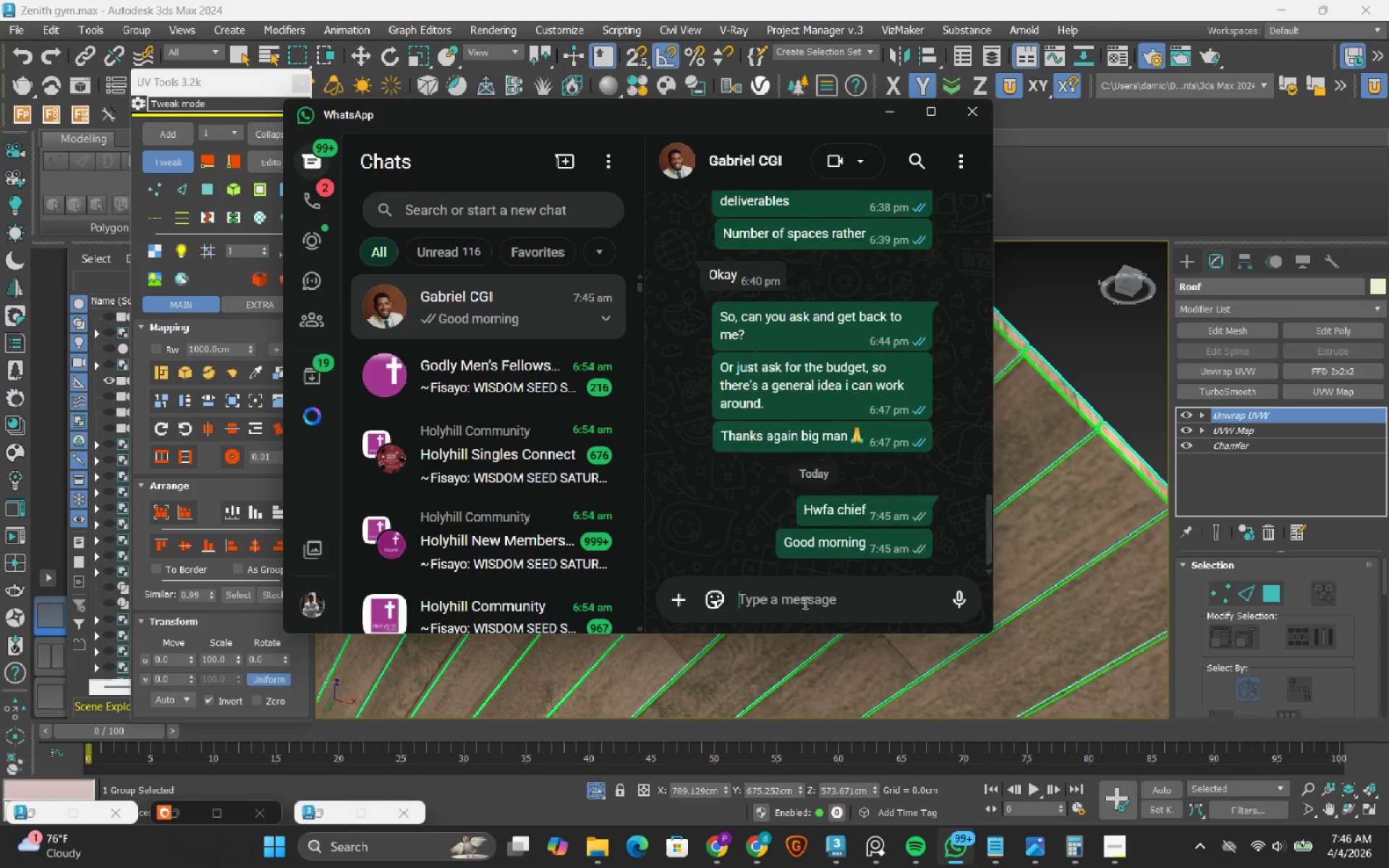 
key(Enter)
 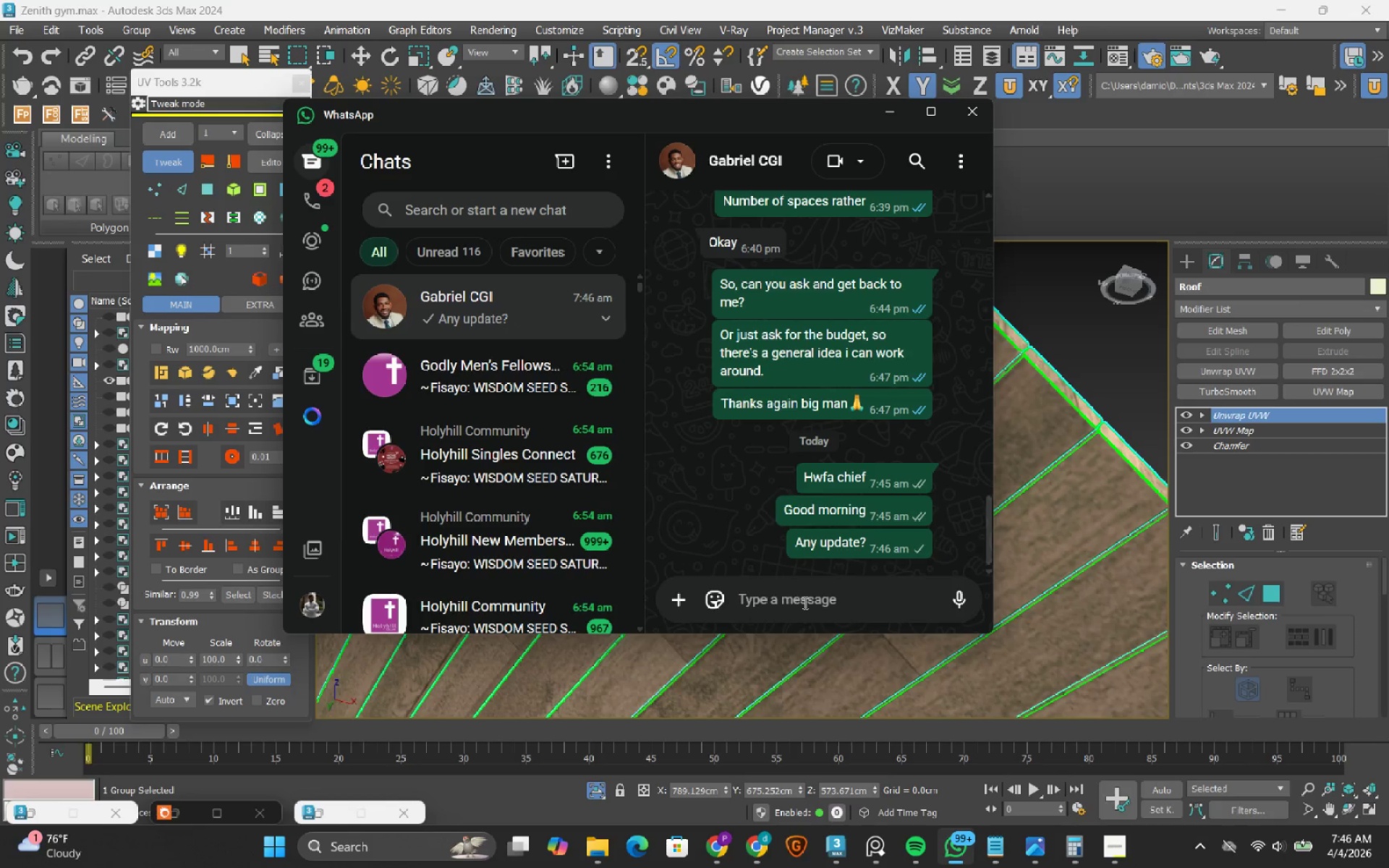 
key(Escape)
 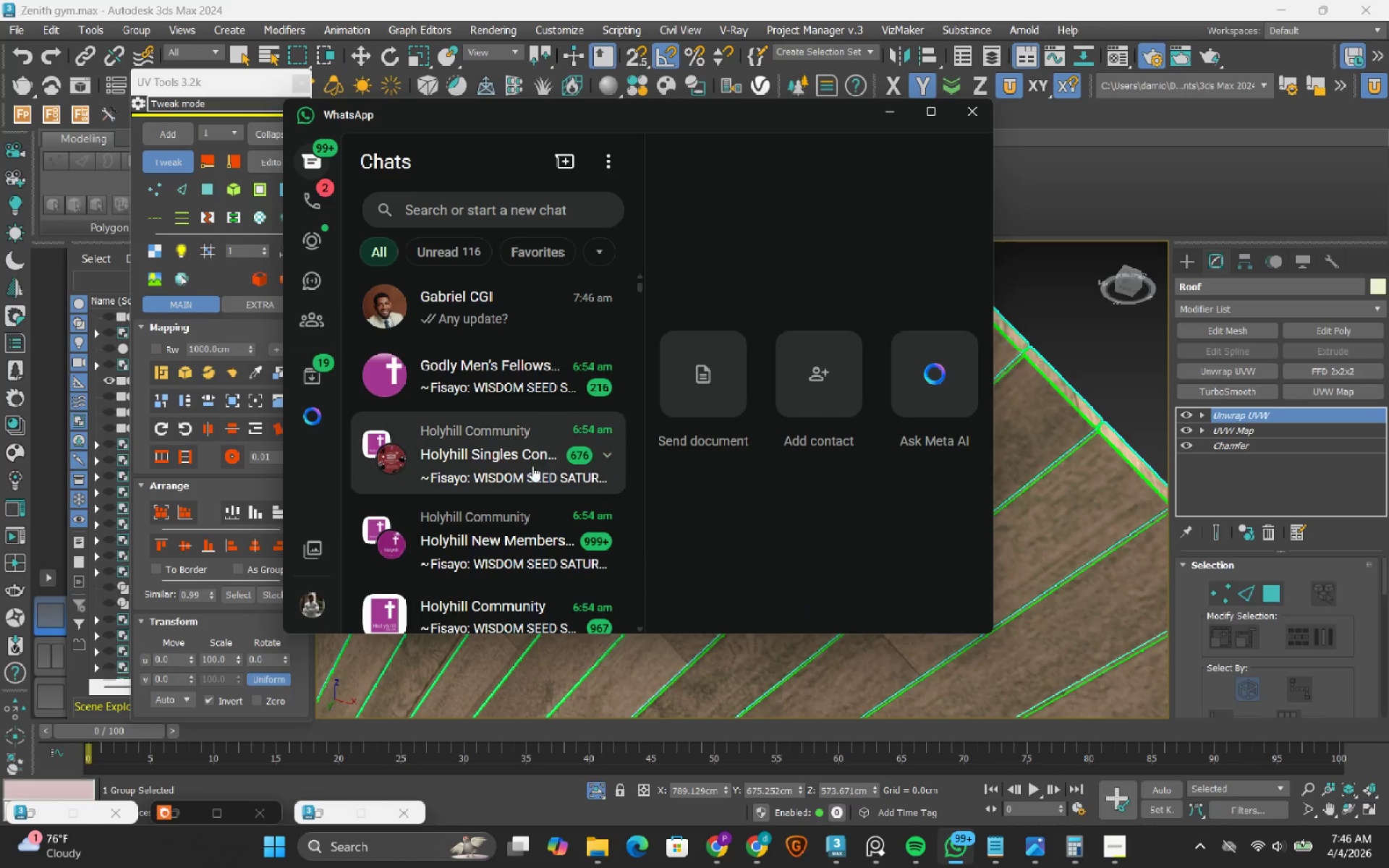 
scroll: coordinate [561, 421], scroll_direction: down, amount: 5.0
 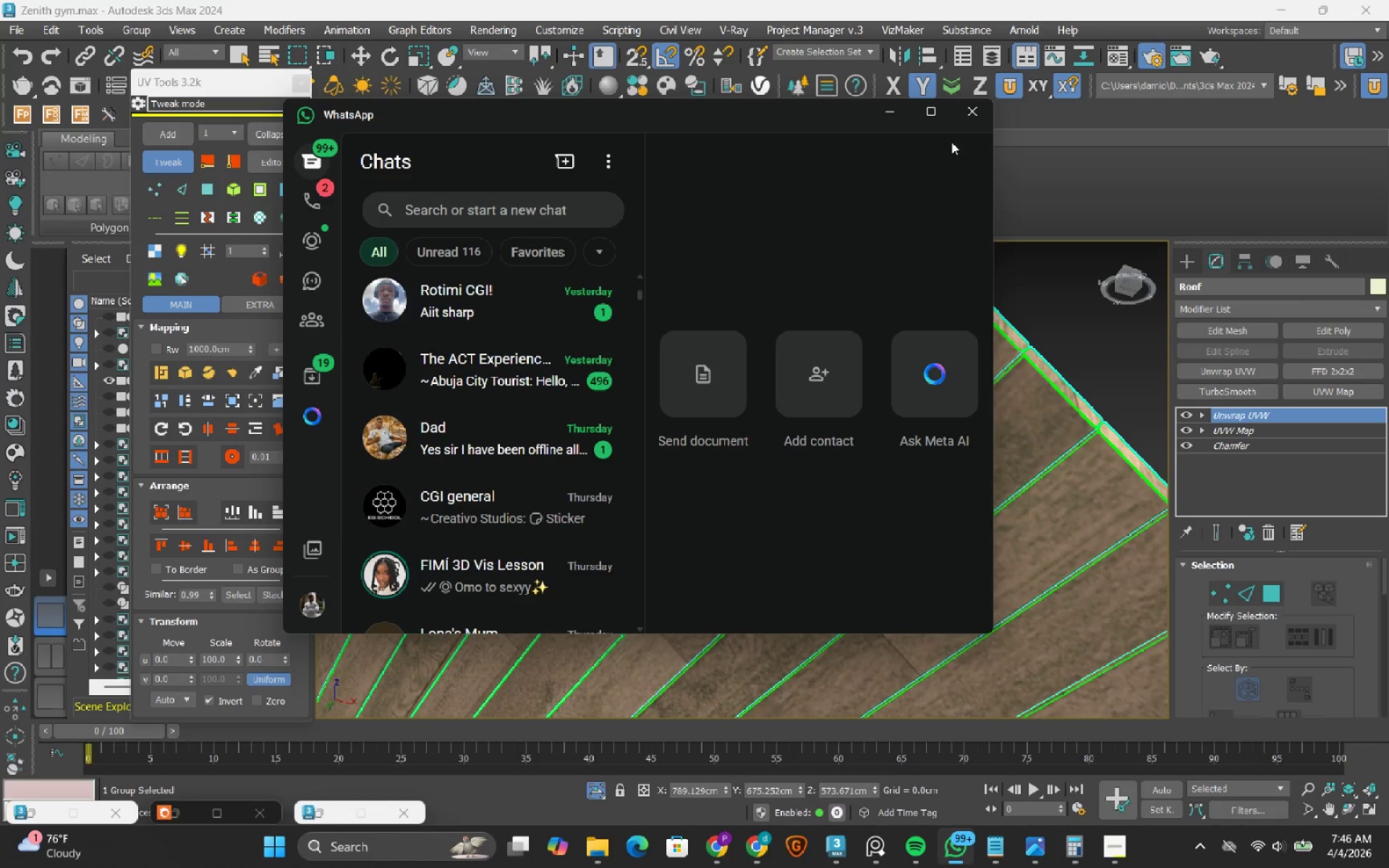 
left_click([885, 118])
 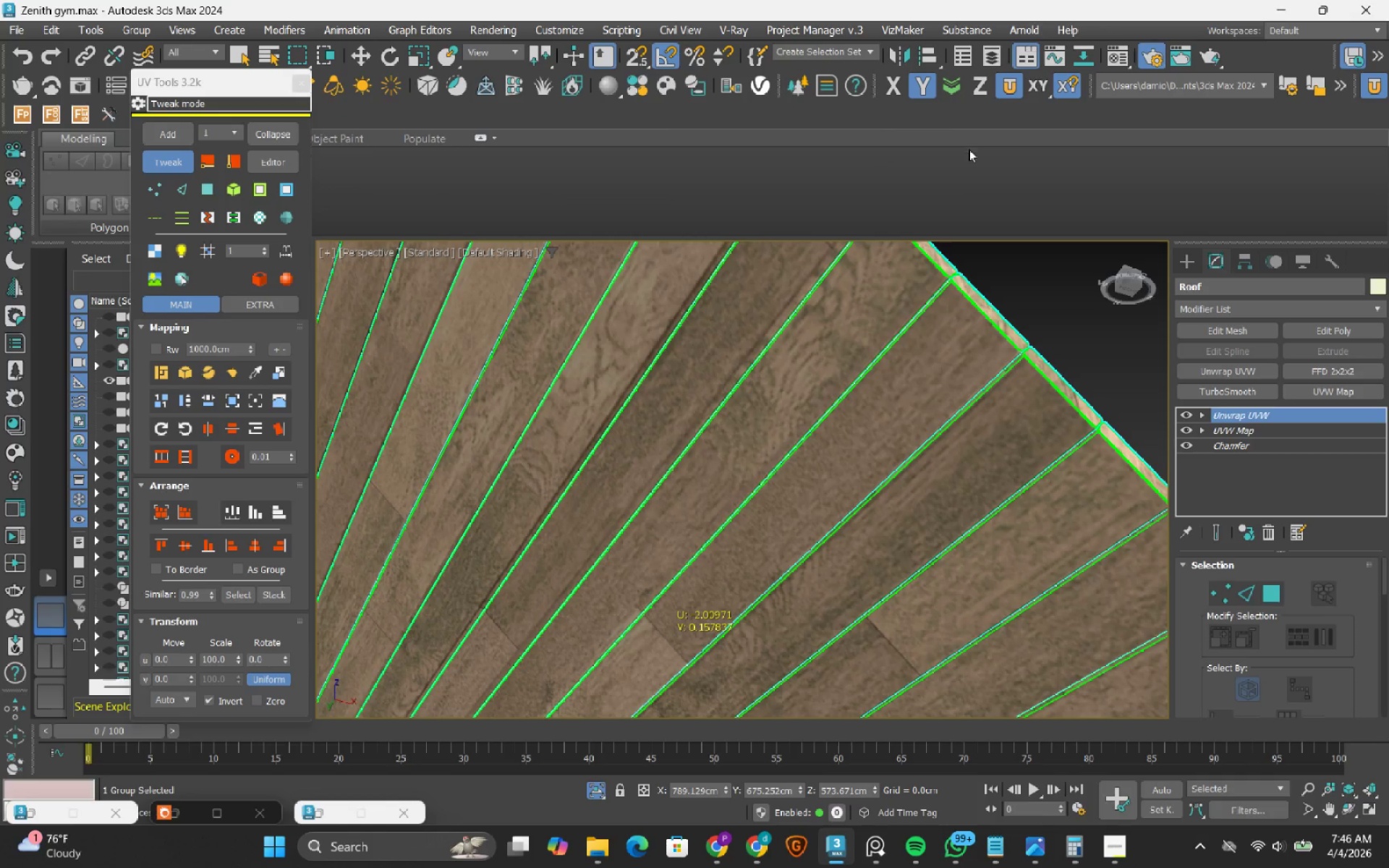 
scroll: coordinate [538, 651], scroll_direction: up, amount: 1.0
 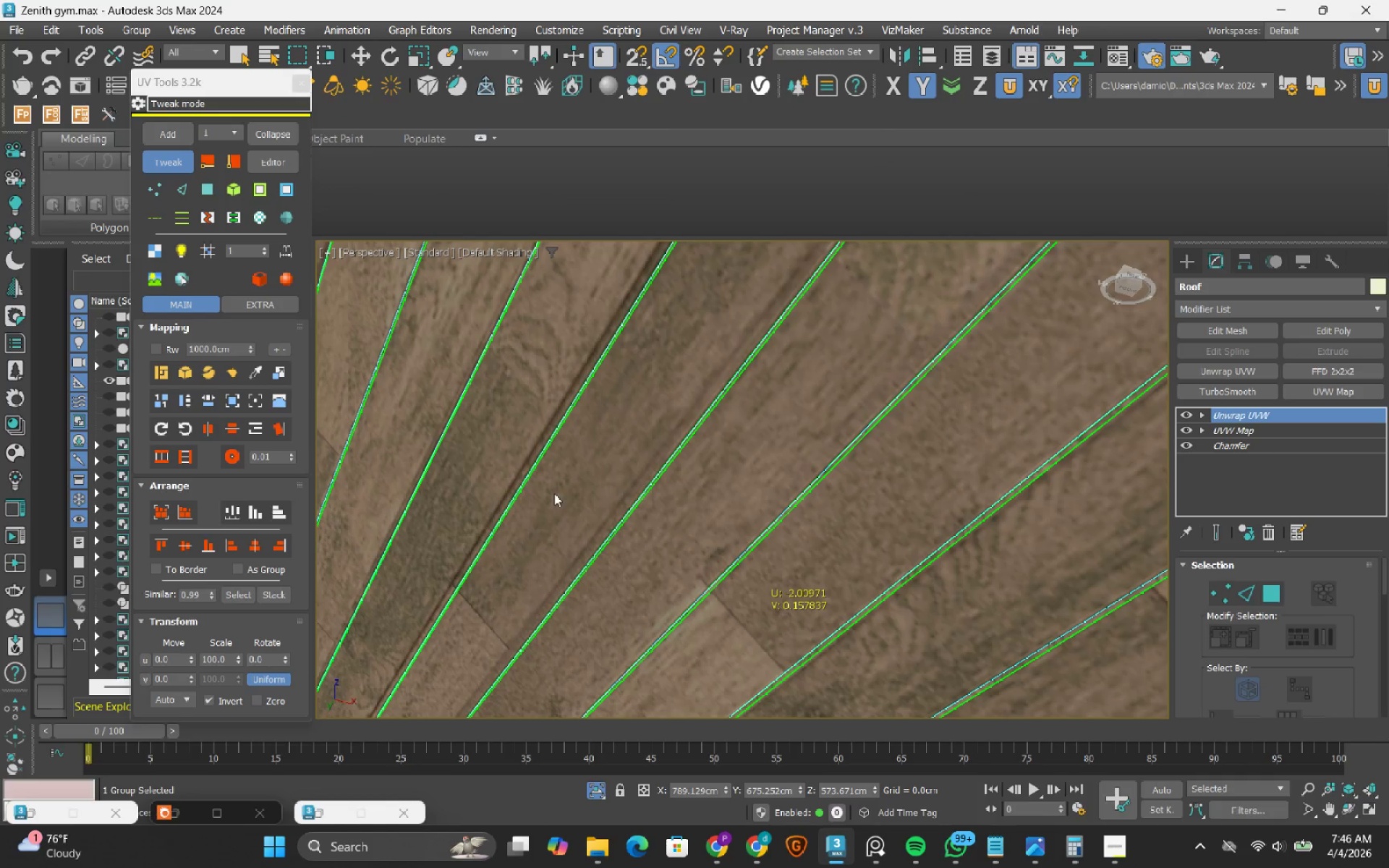 
left_click_drag(start_coordinate=[554, 493], to_coordinate=[556, 510])
 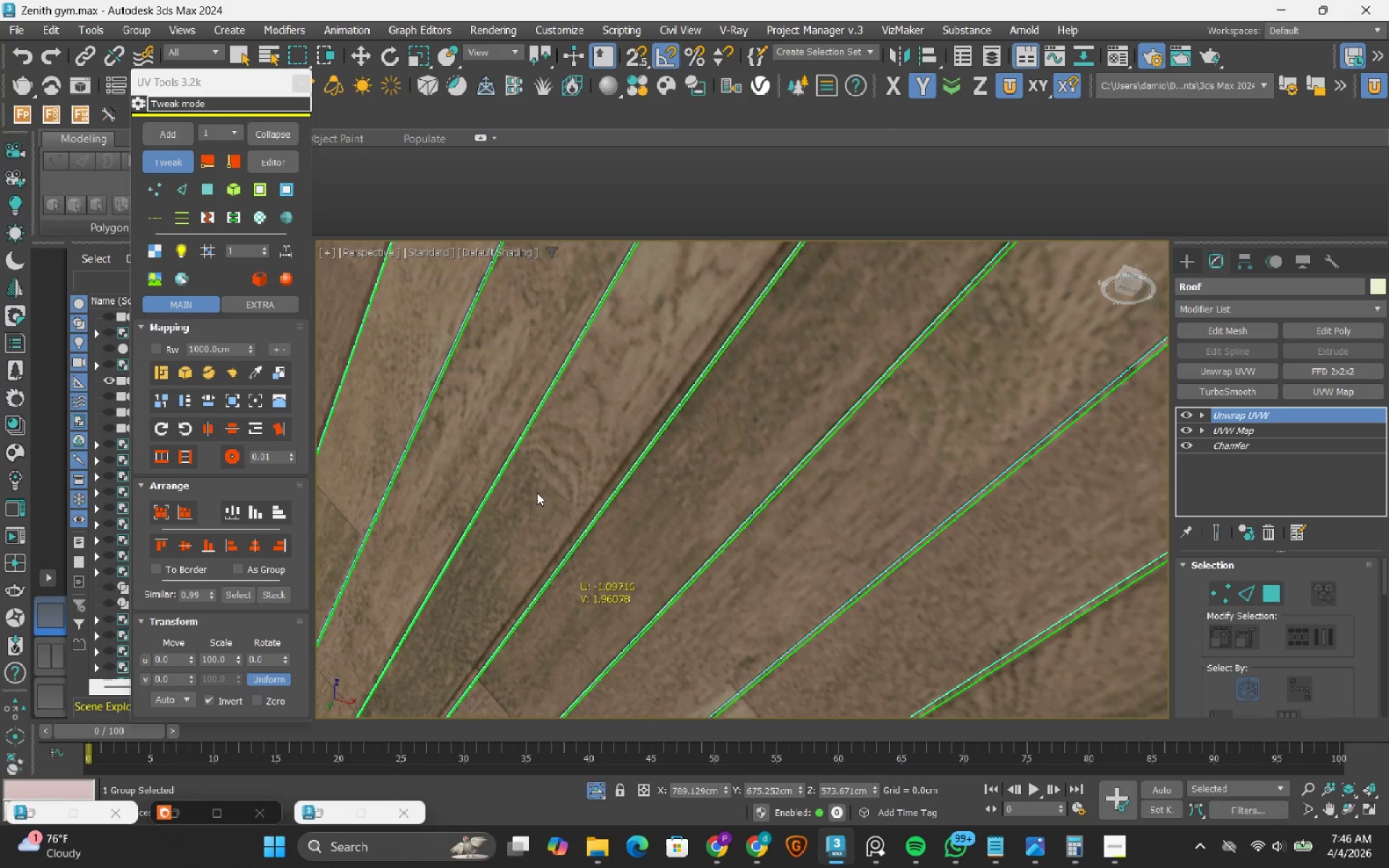 
left_click_drag(start_coordinate=[537, 493], to_coordinate=[543, 501])
 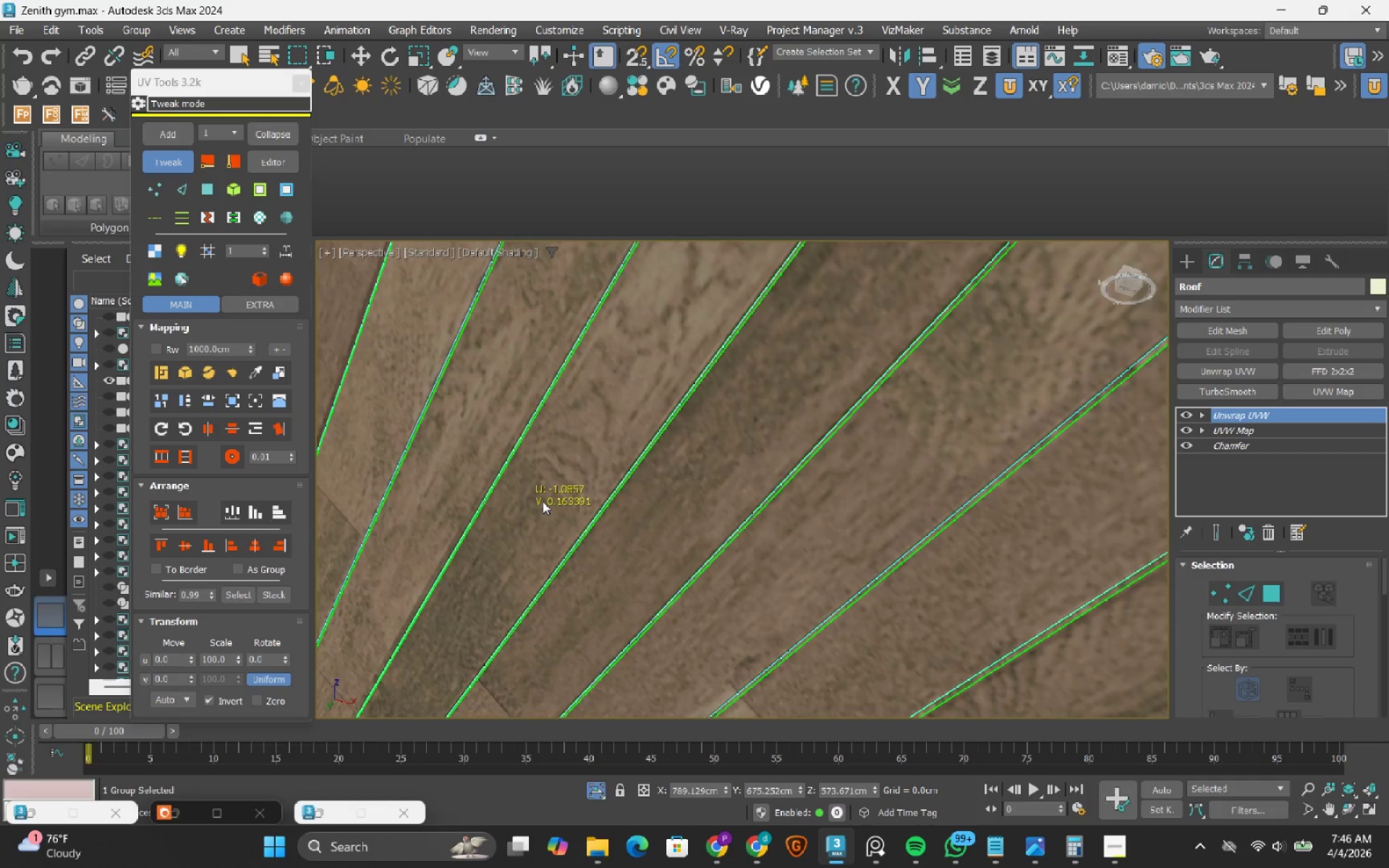 
scroll: coordinate [543, 501], scroll_direction: down, amount: 2.0
 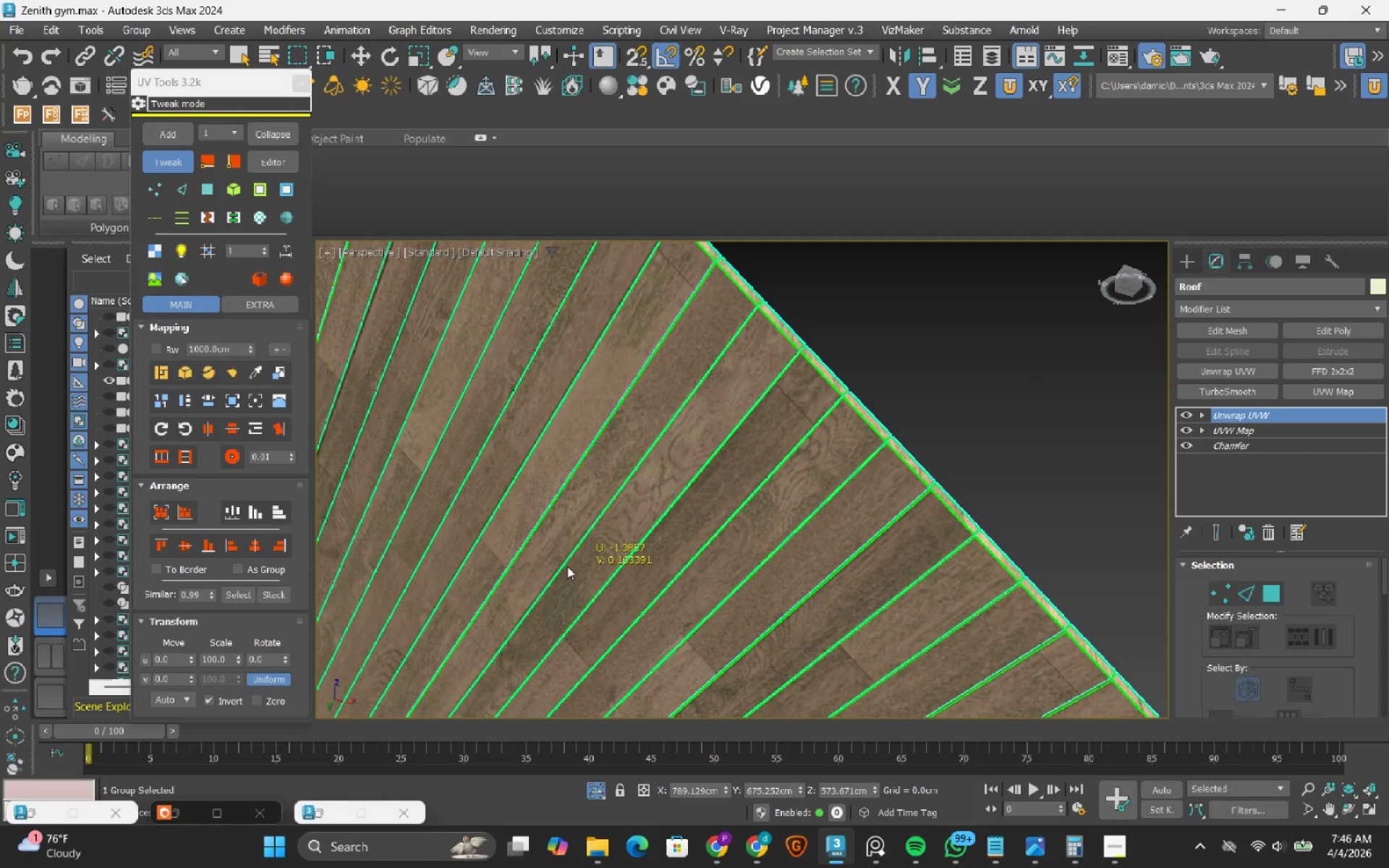 
scroll: coordinate [562, 542], scroll_direction: up, amount: 2.0
 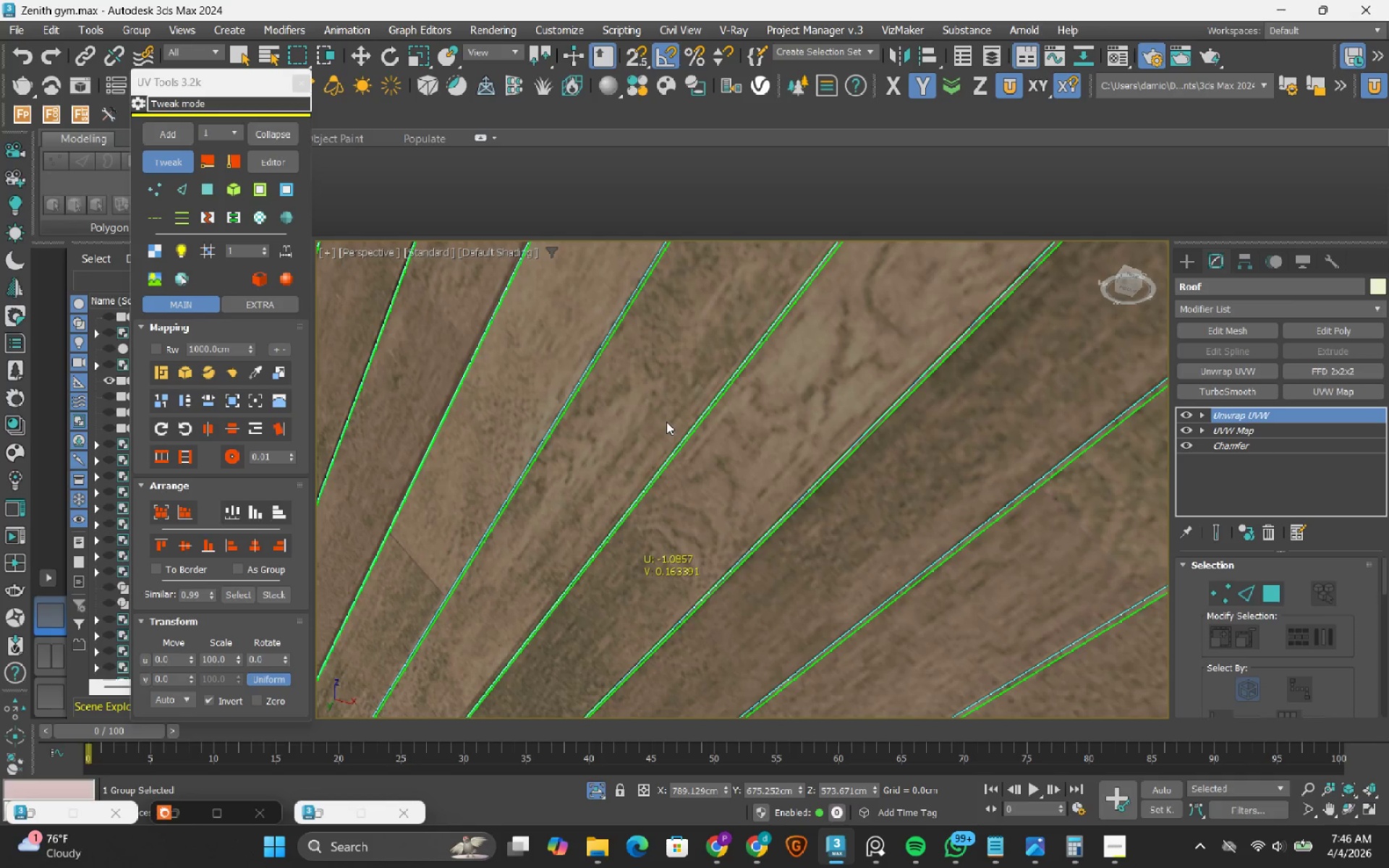 
scroll: coordinate [666, 422], scroll_direction: down, amount: 1.0
 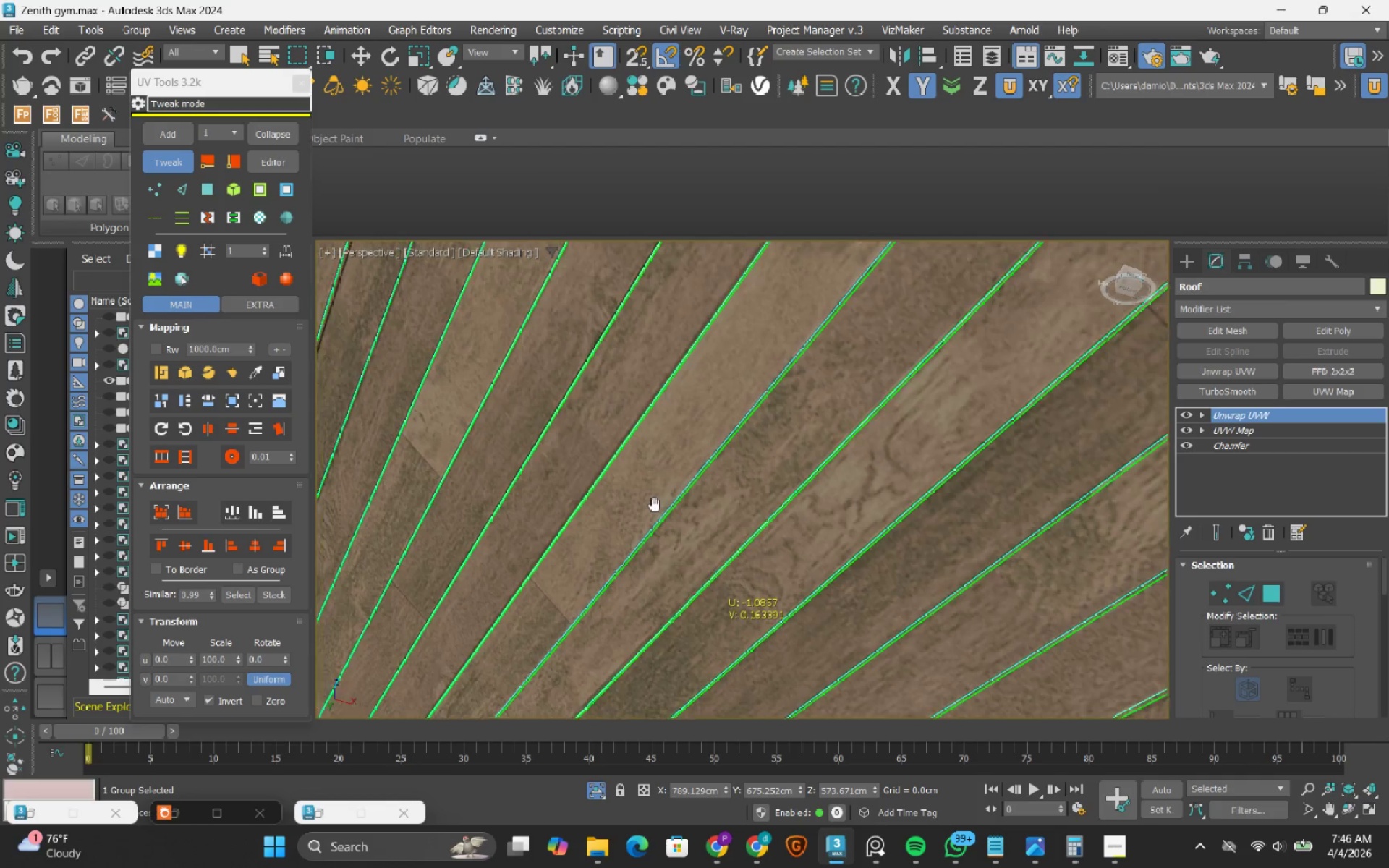 
scroll: coordinate [637, 515], scroll_direction: up, amount: 1.0
 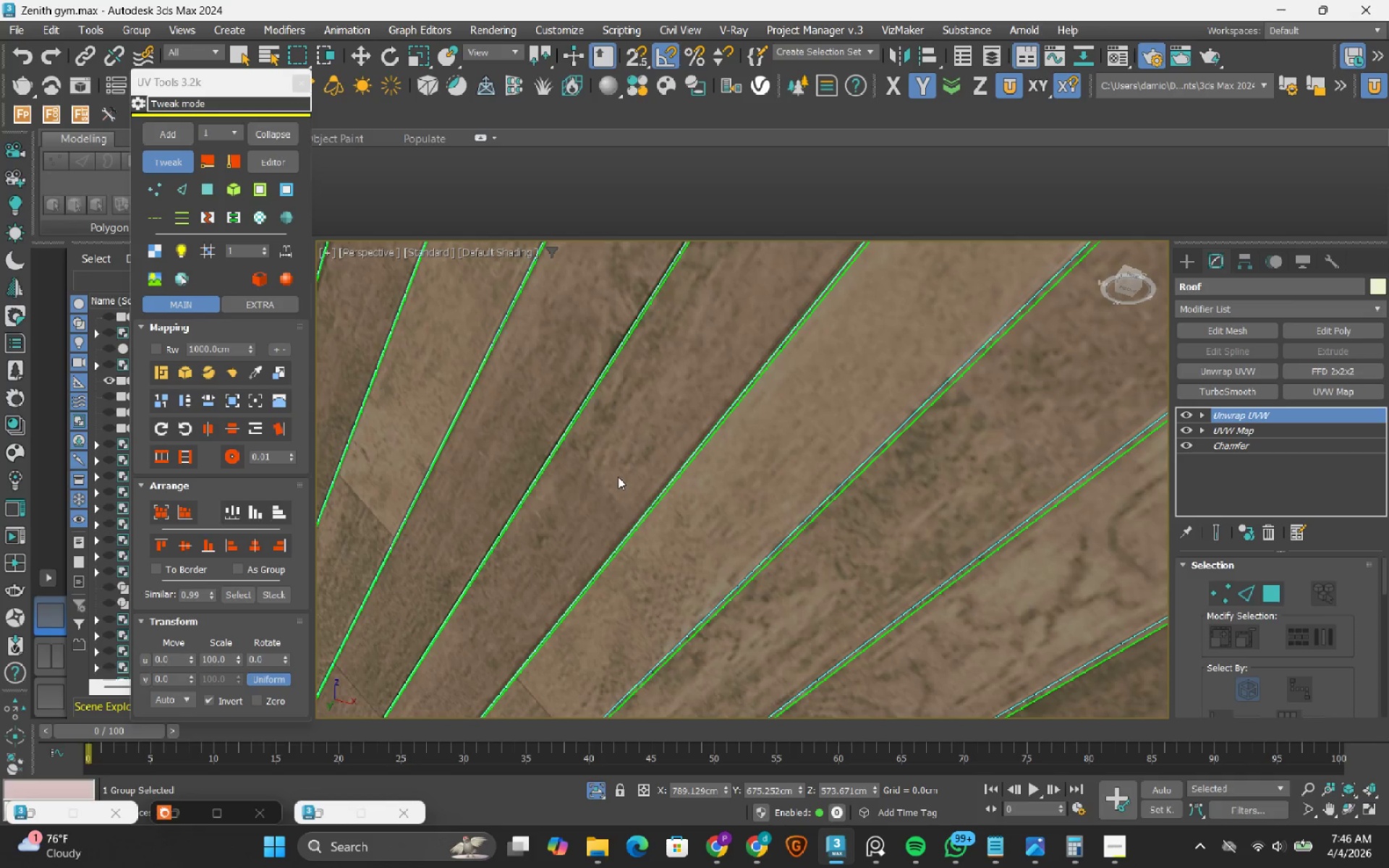 
left_click_drag(start_coordinate=[618, 477], to_coordinate=[615, 483])